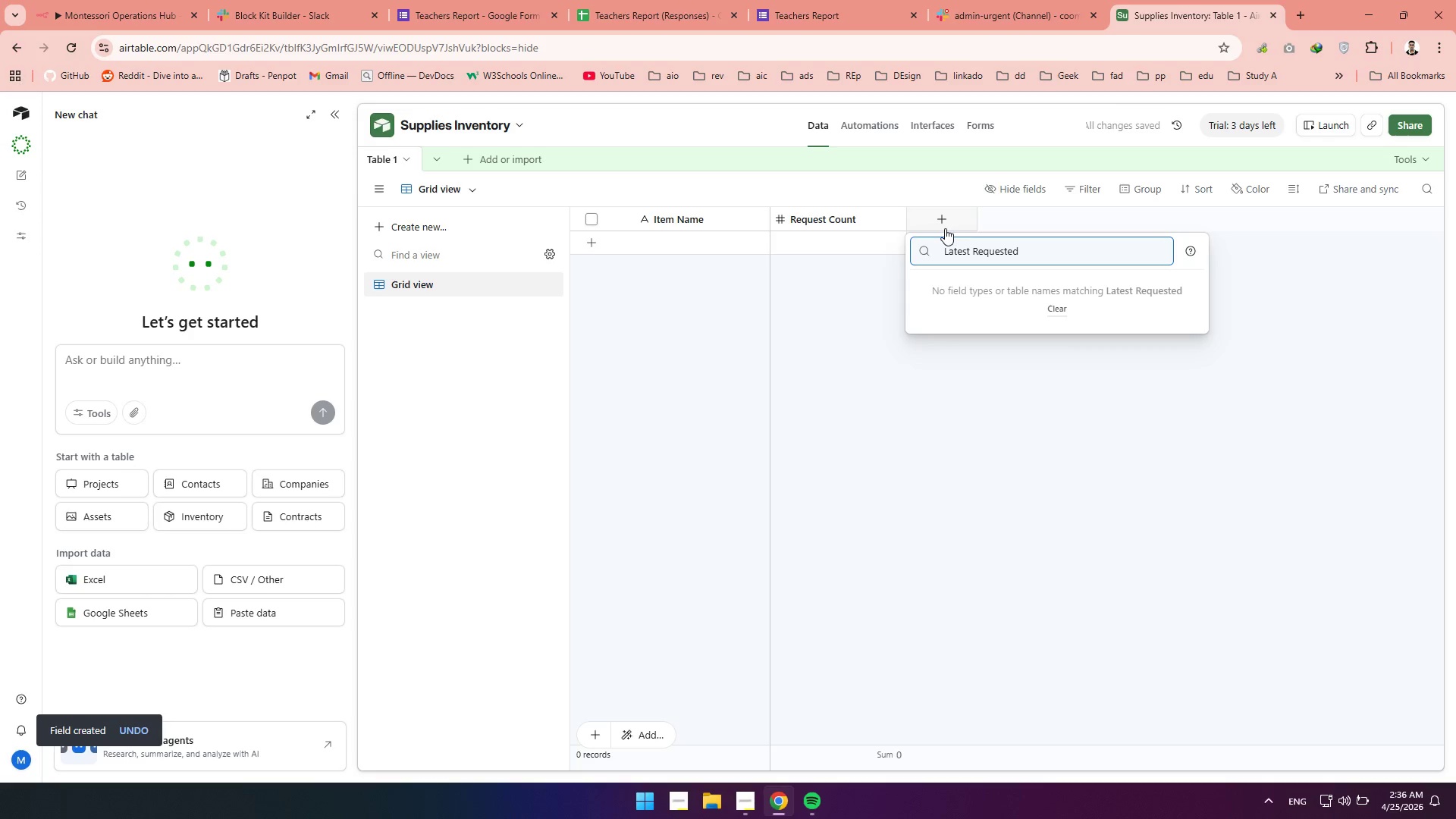 
hold_key(key=Backspace, duration=1.45)
 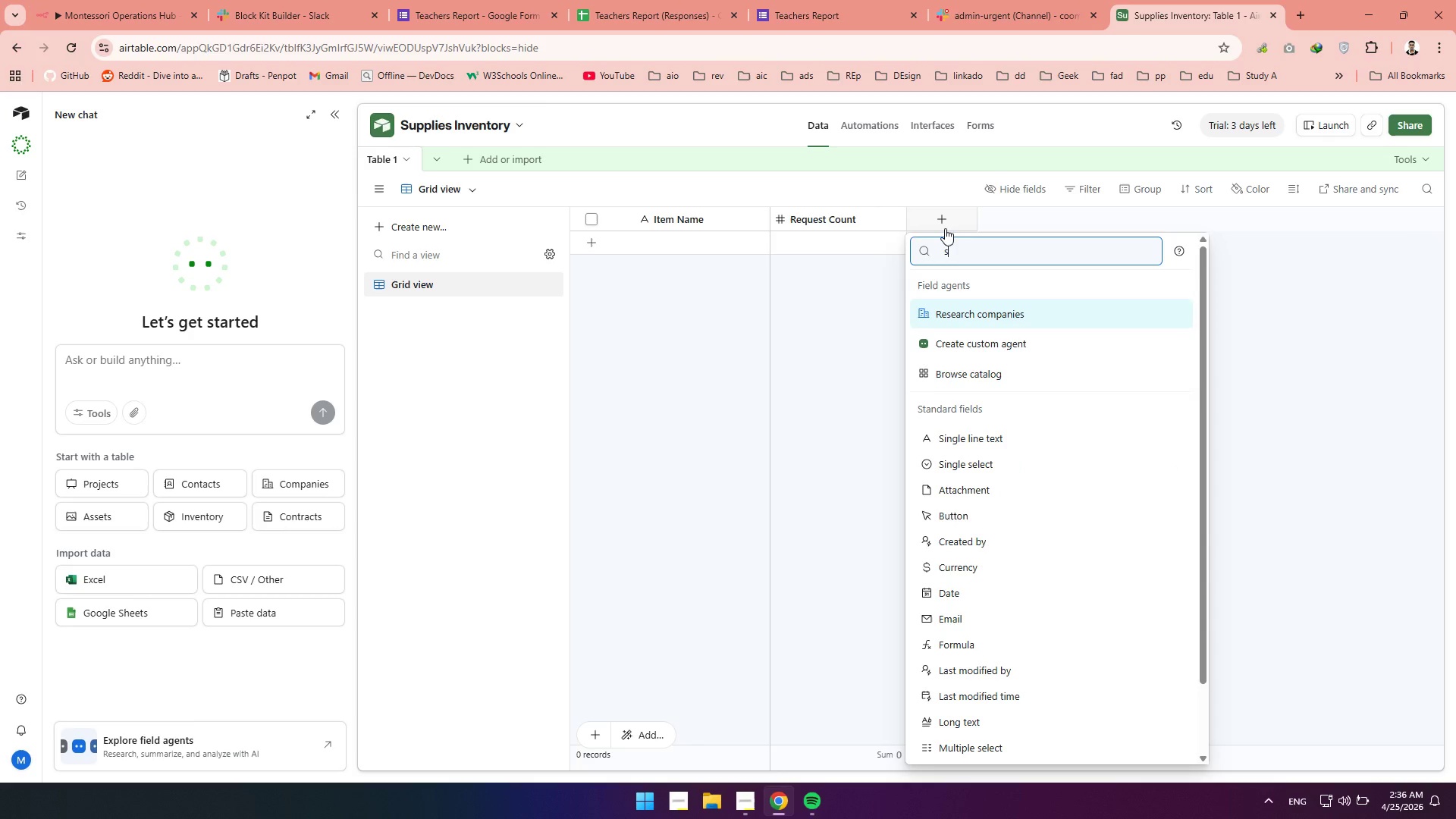 
type(sh)
key(Backspace)
key(Backspace)
key(Backspace)
type(text)
 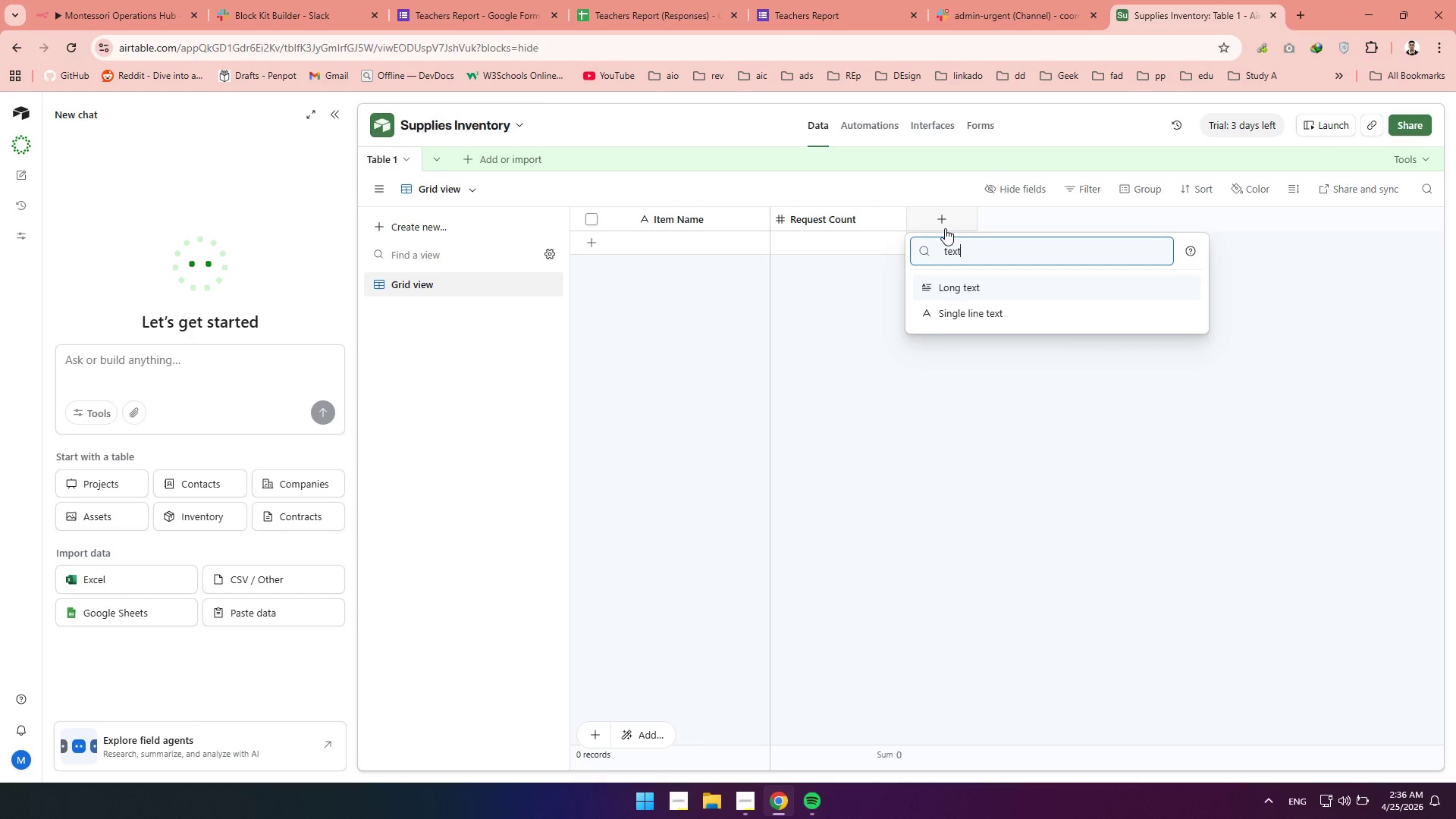 
key(ArrowDown)
 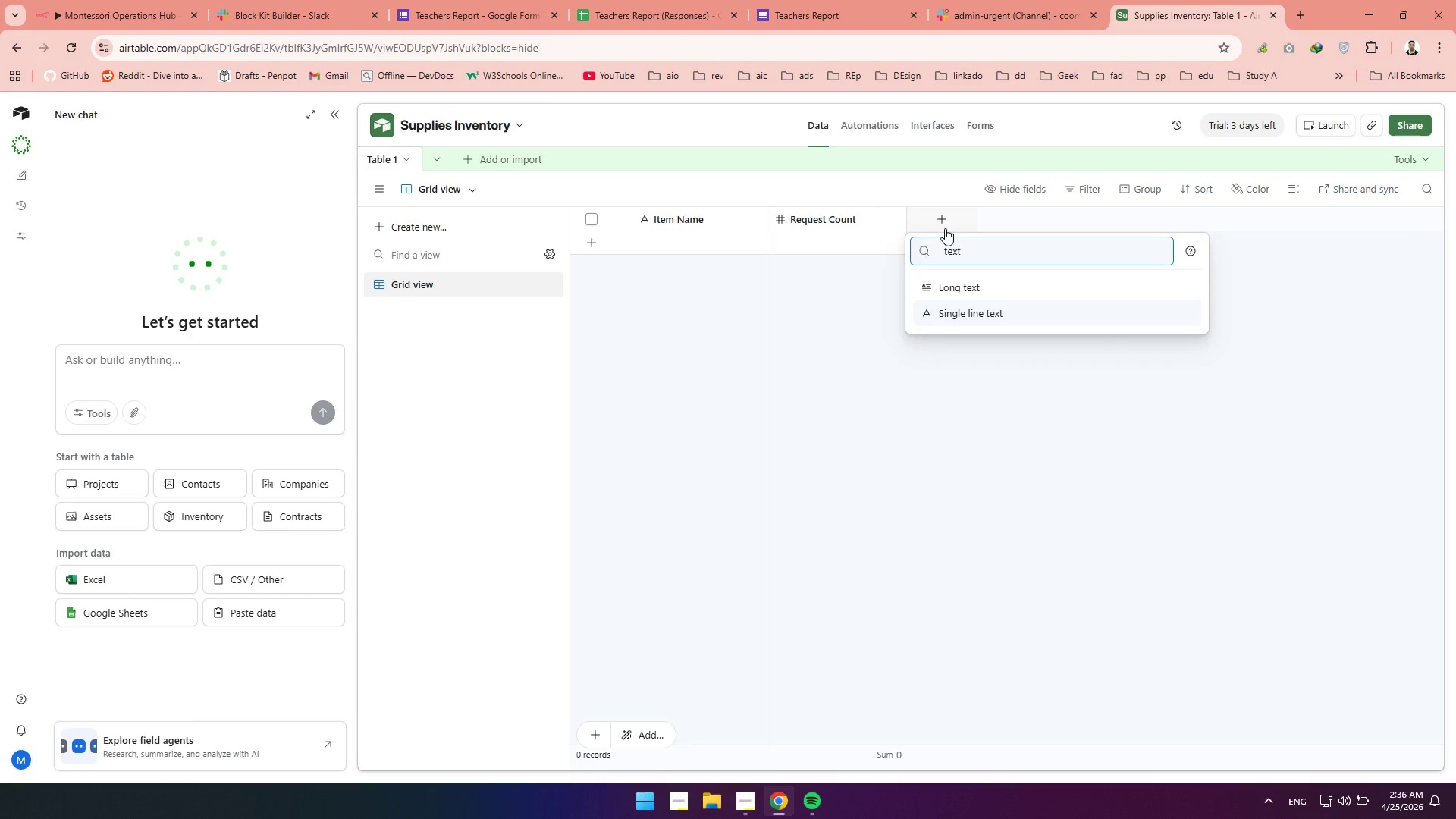 
key(Enter)
 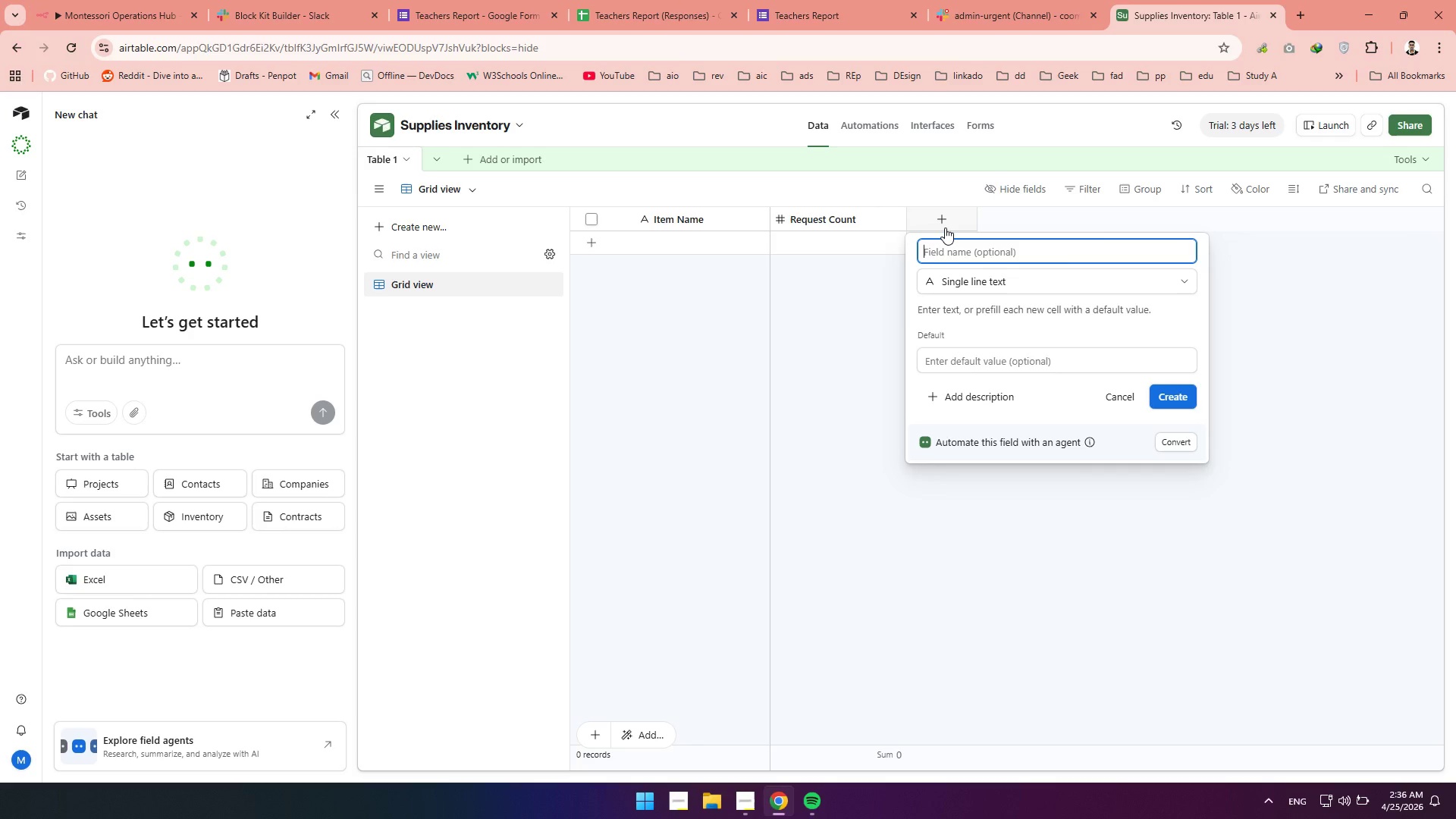 
wait(19.05)
 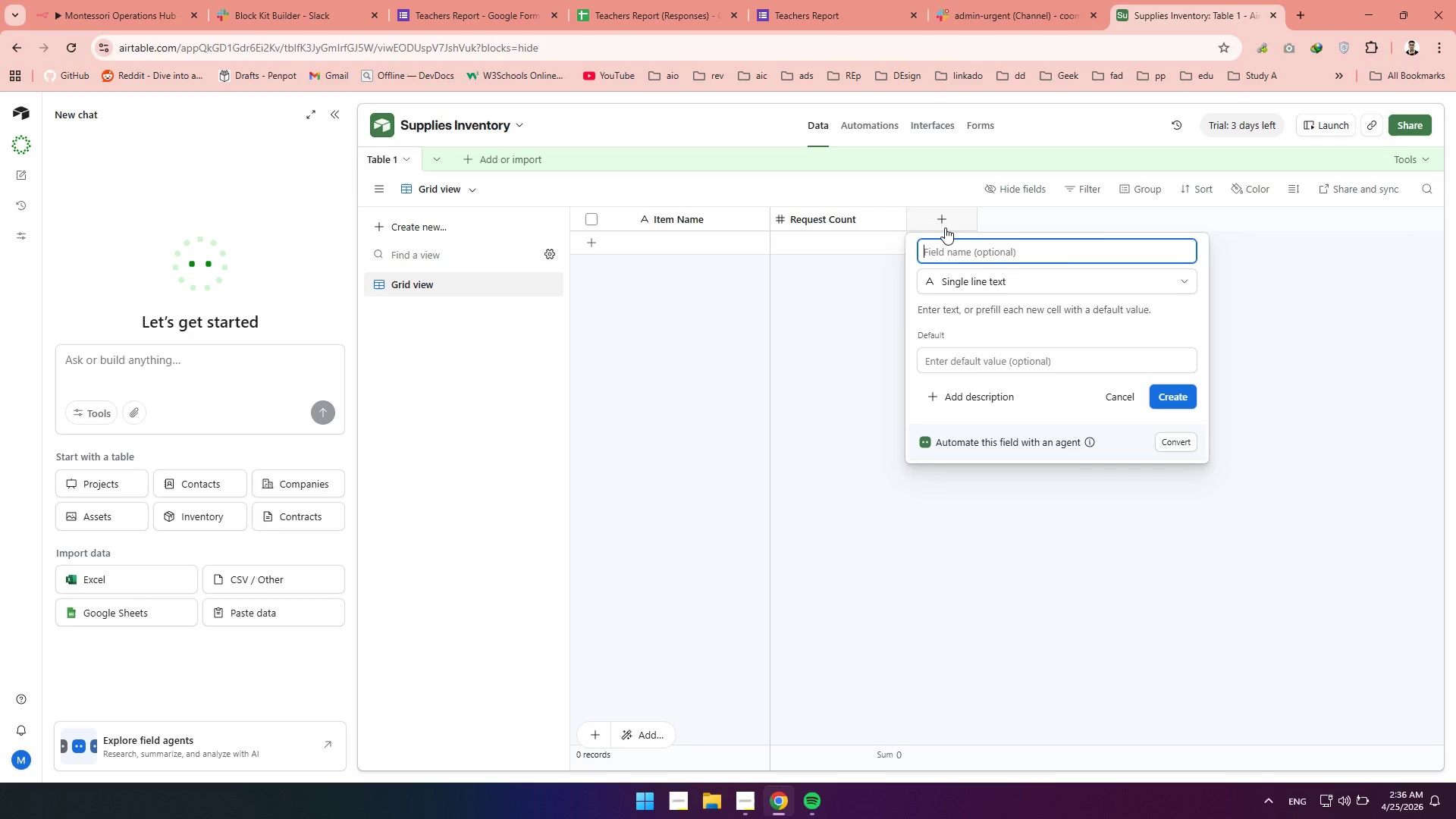 
left_click([332, 116])
 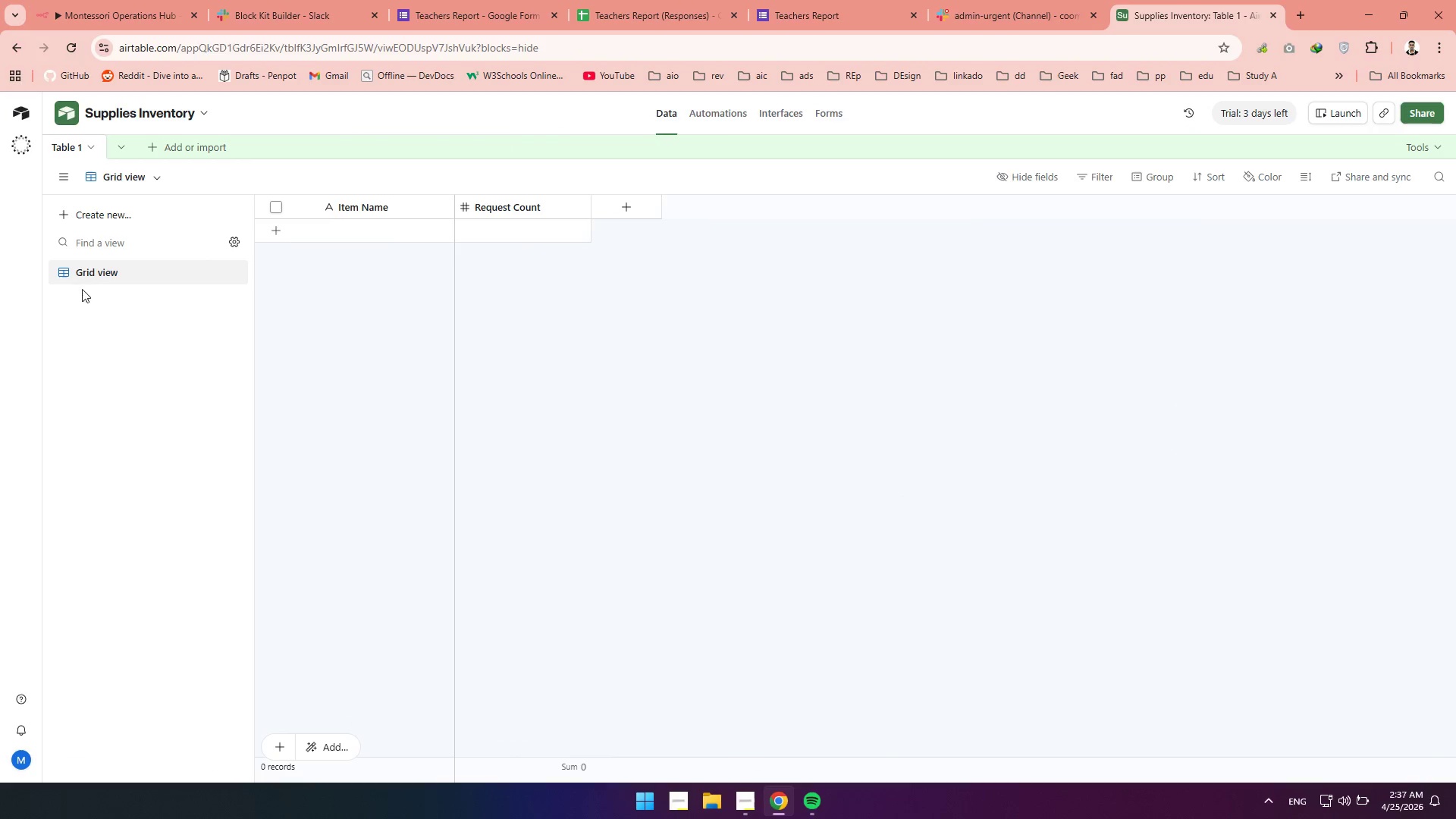 
wait(9.19)
 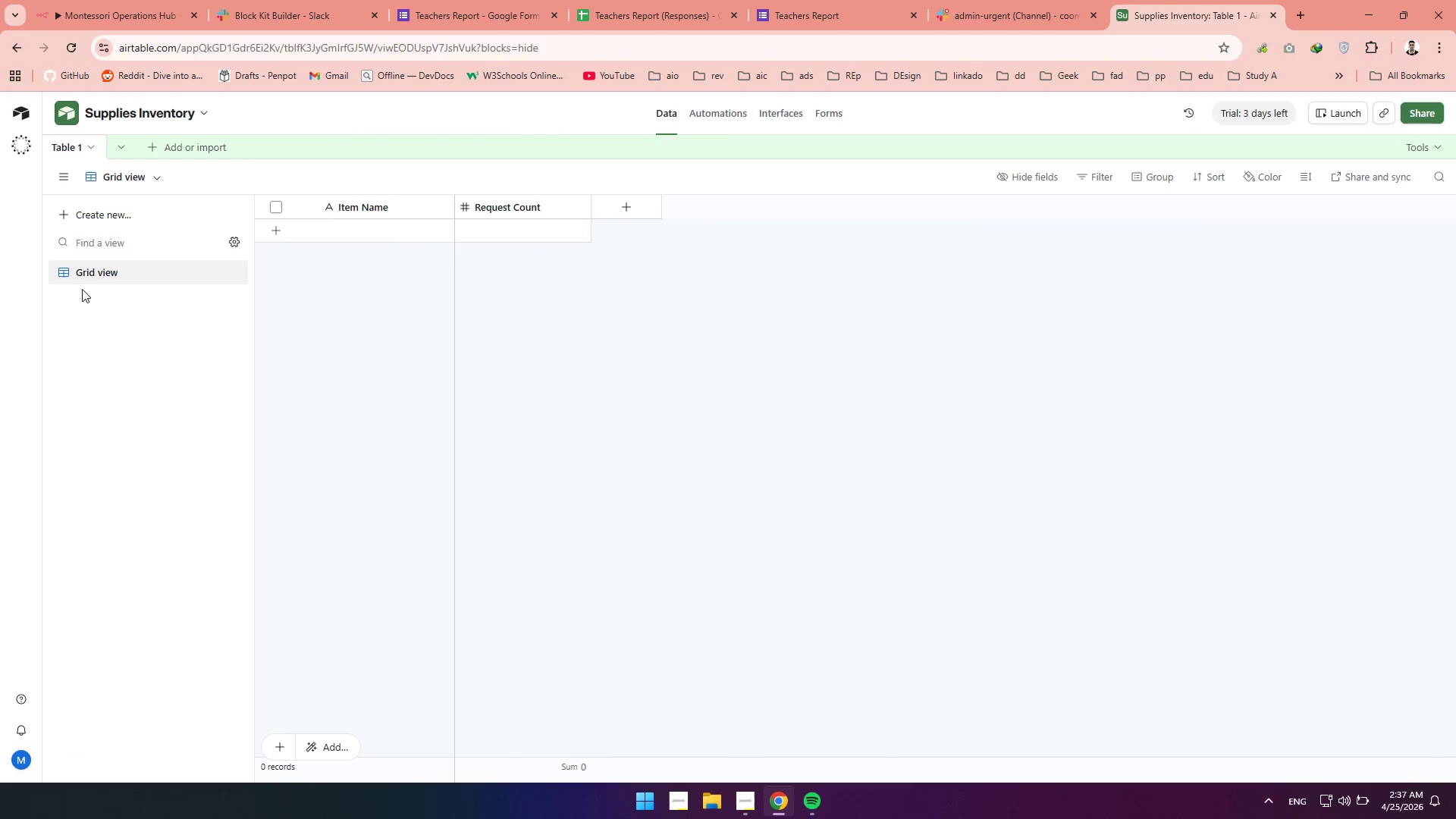 
left_click([613, 214])
 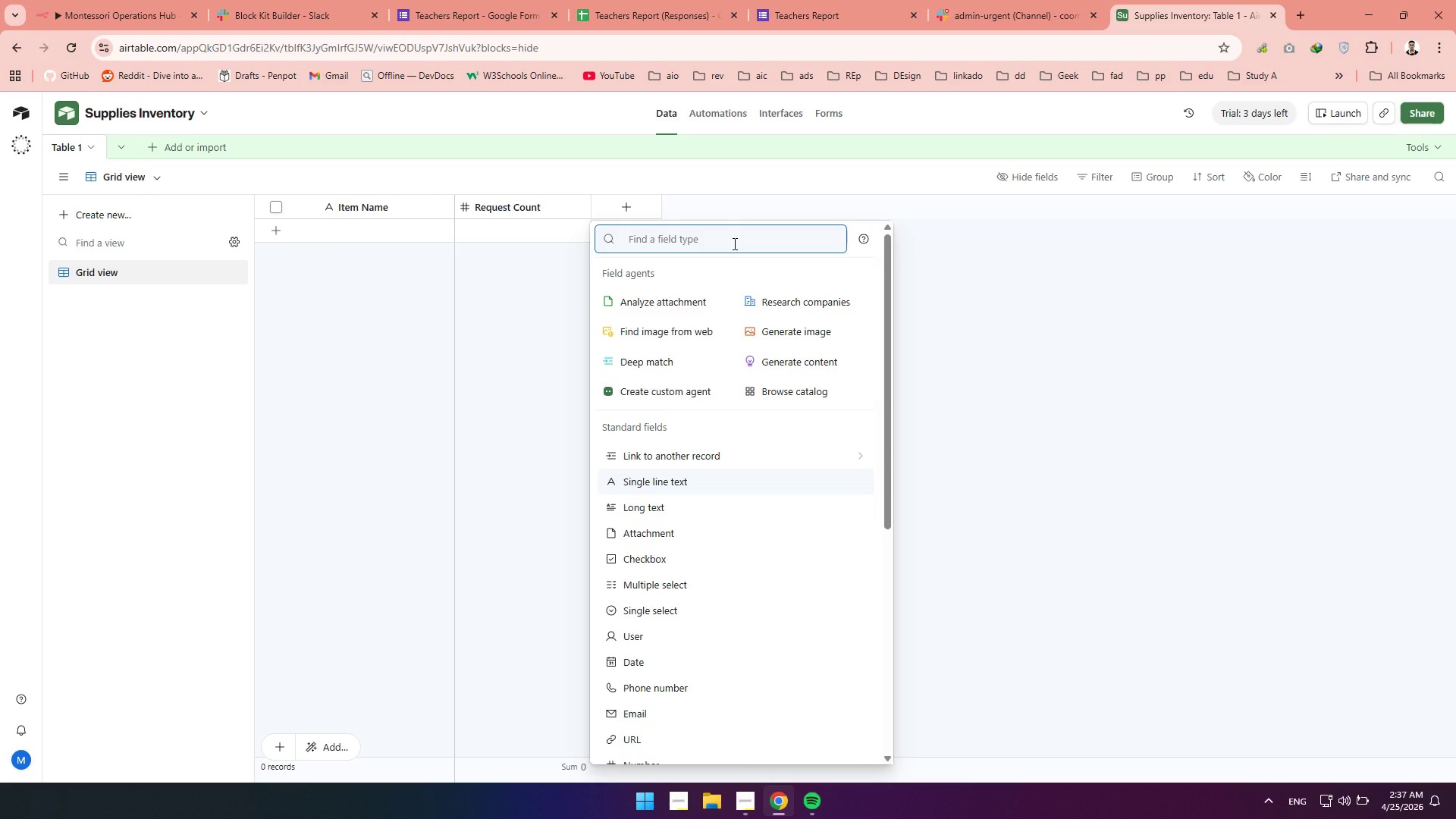 
wait(7.06)
 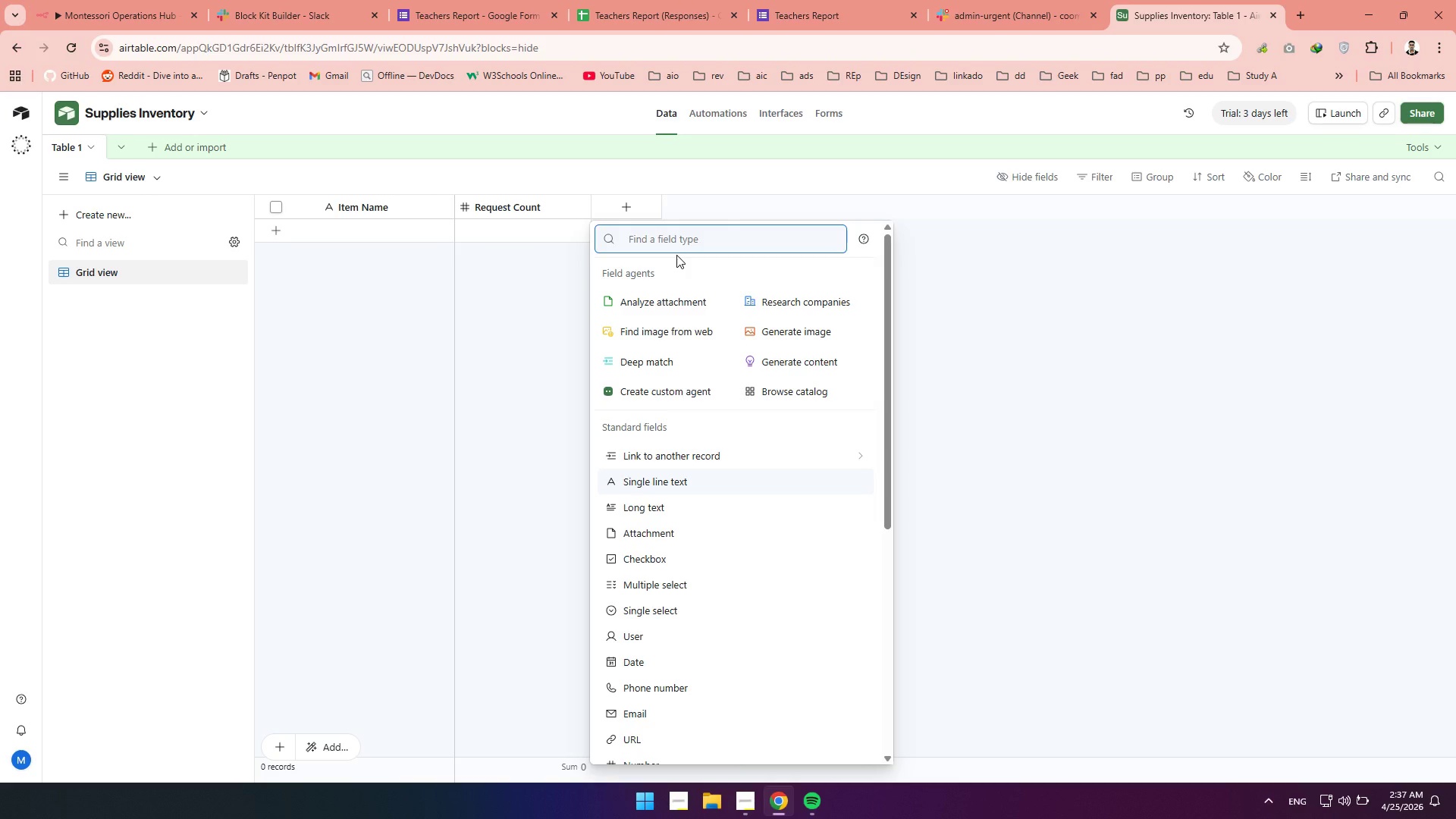 
type(te)
 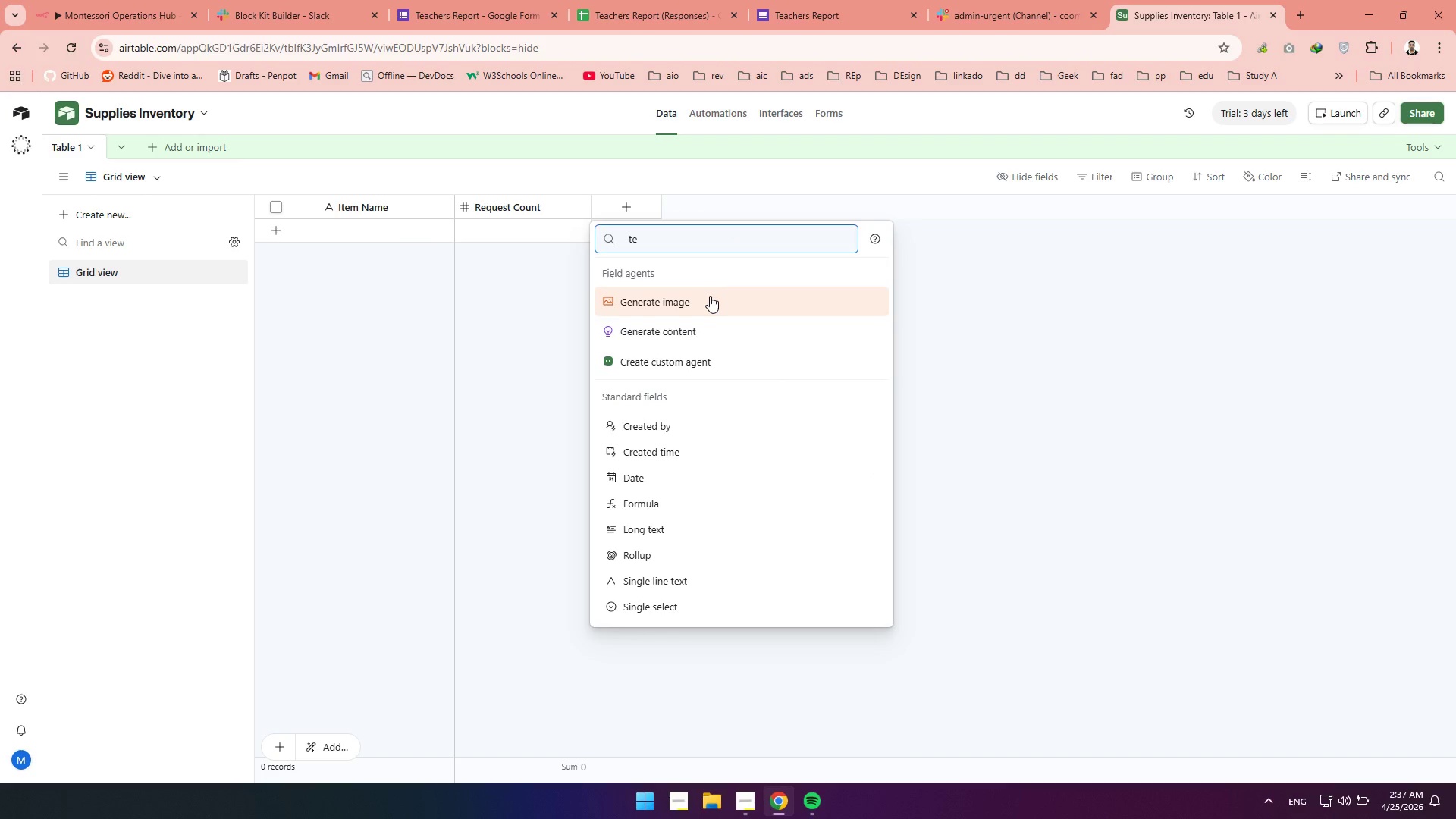 
key(X)
 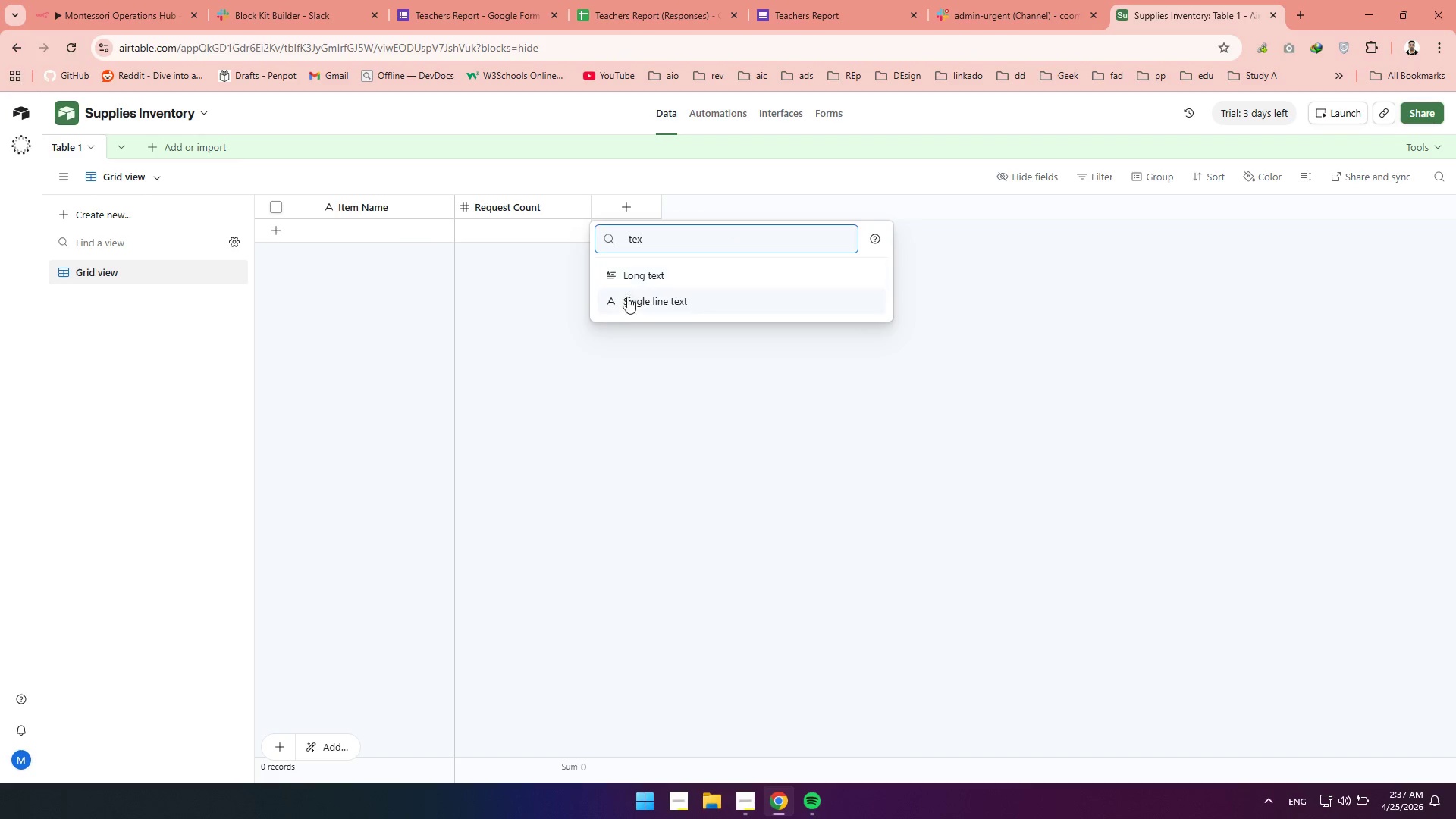 
left_click([627, 300])
 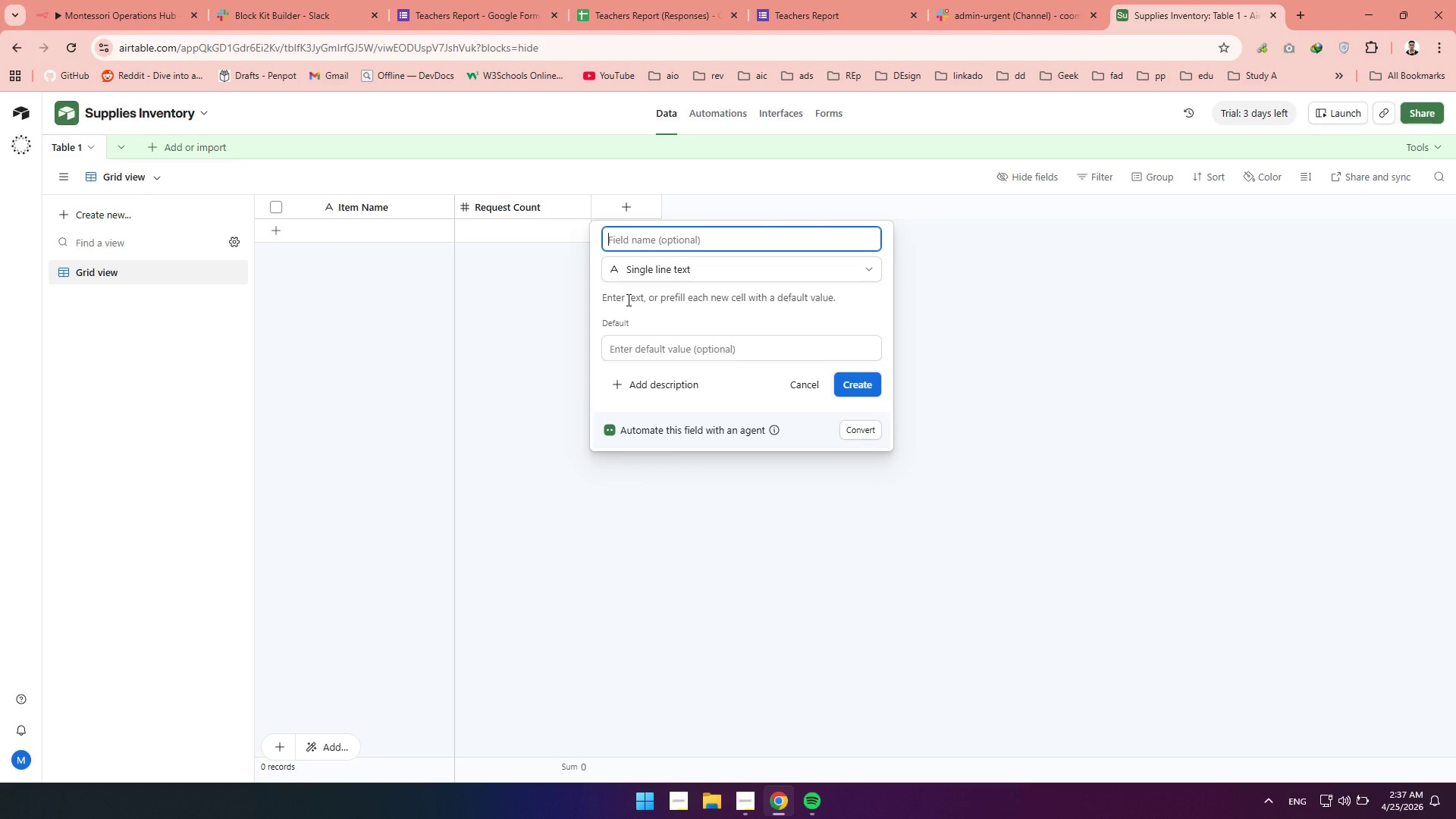 
wait(12.3)
 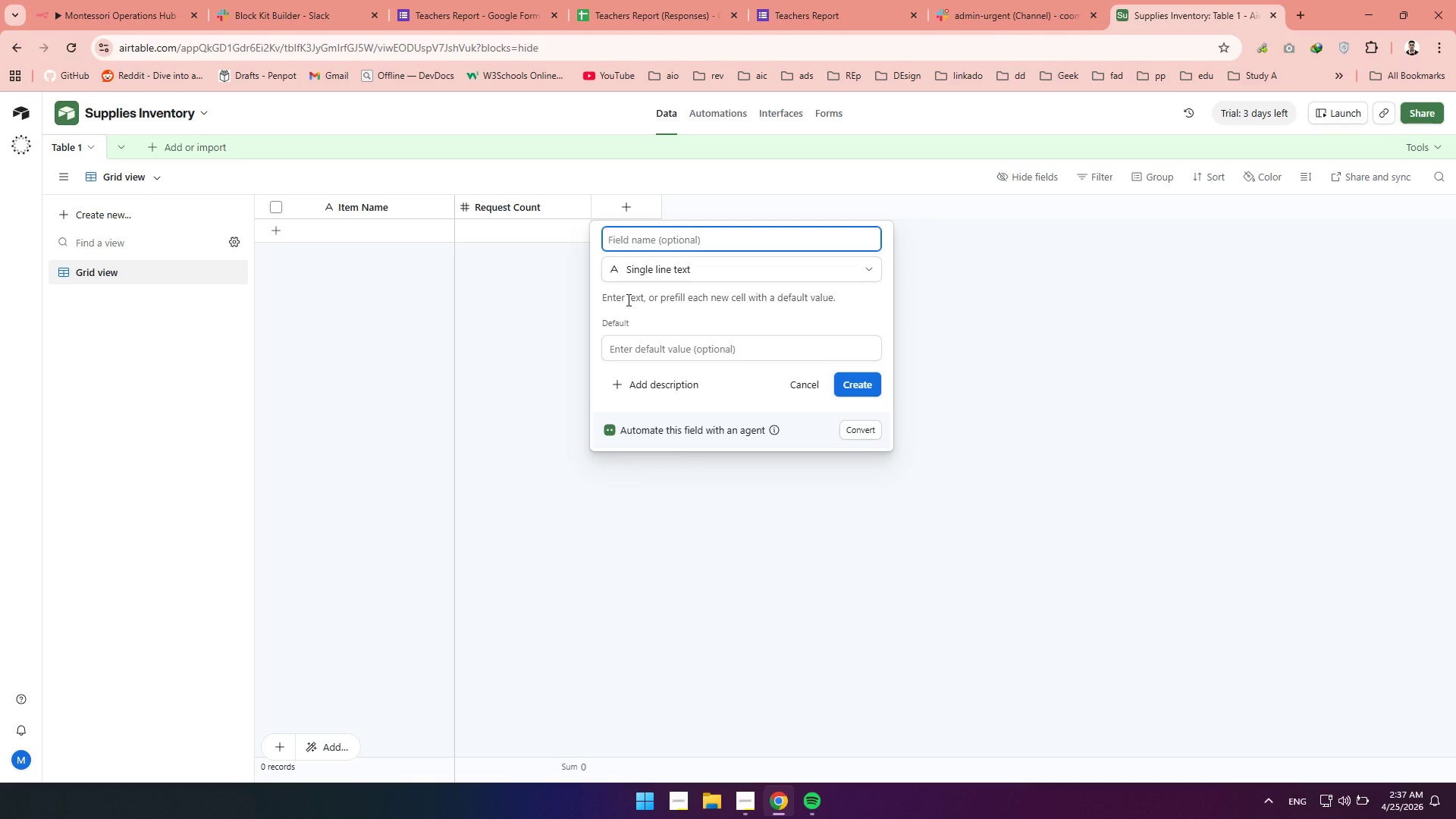 
type(Requested)
 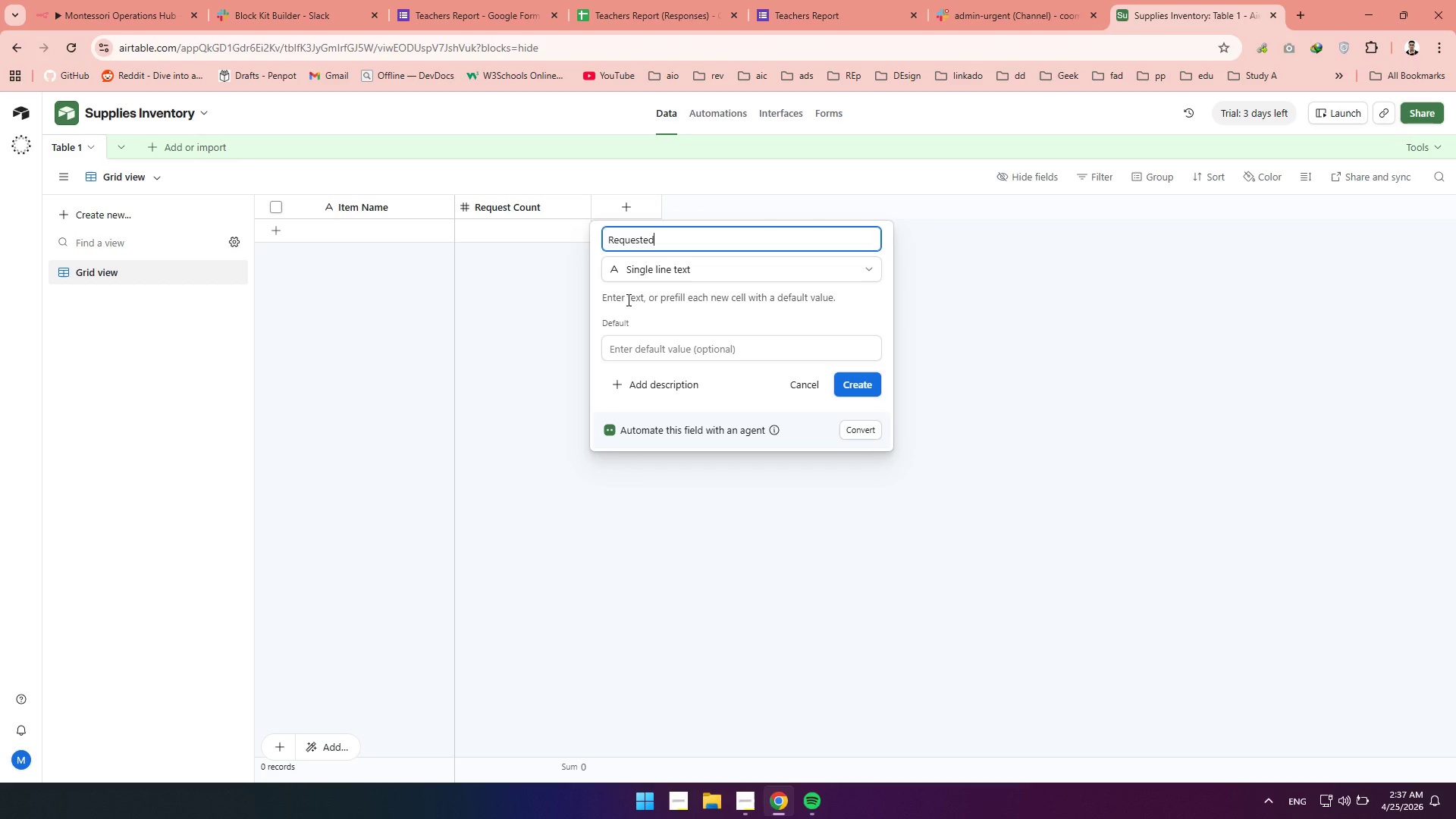 
hold_key(key=ArrowLeft, duration=1.05)
 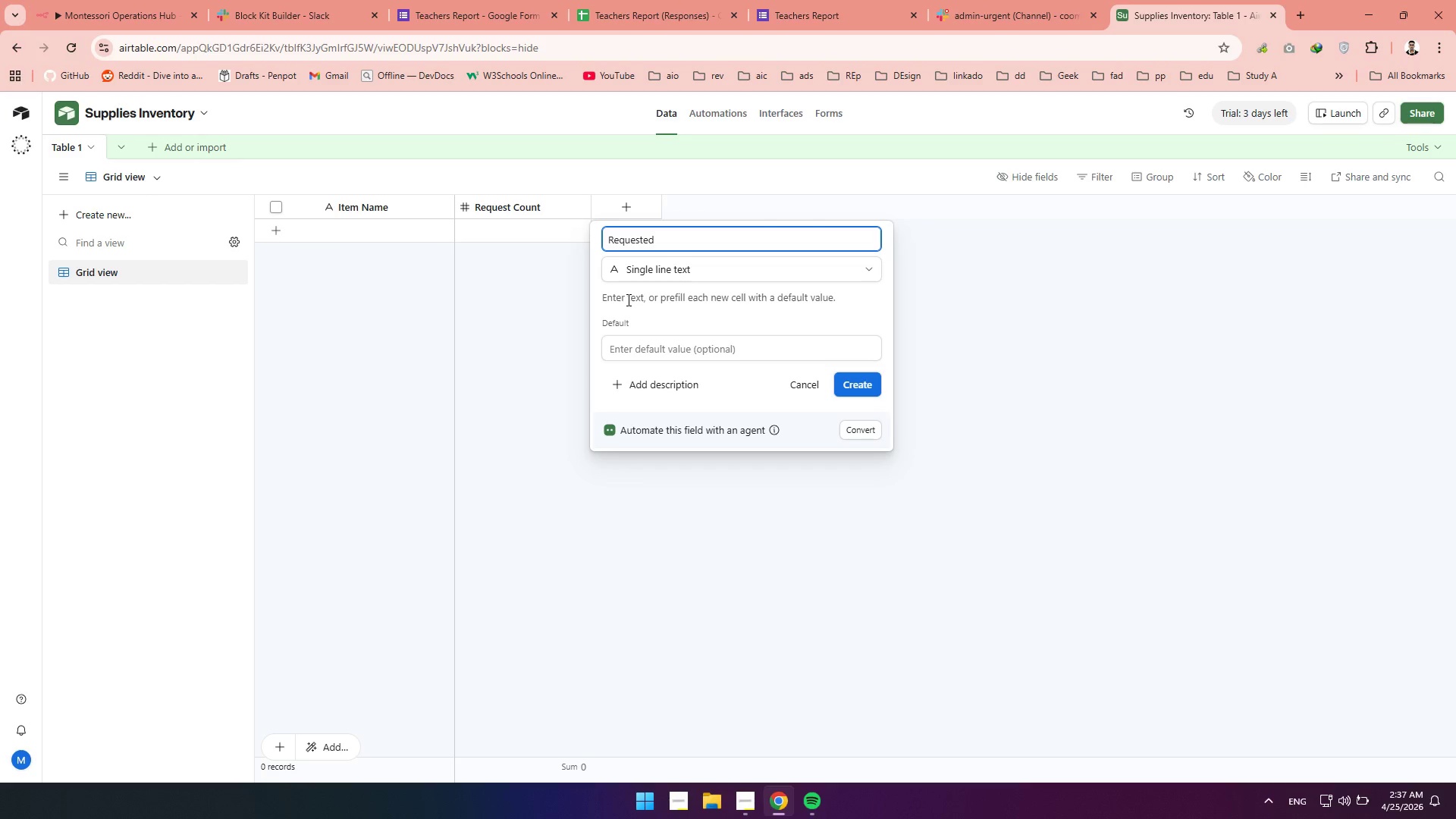 
type(Latest  )
key(Backspace)
 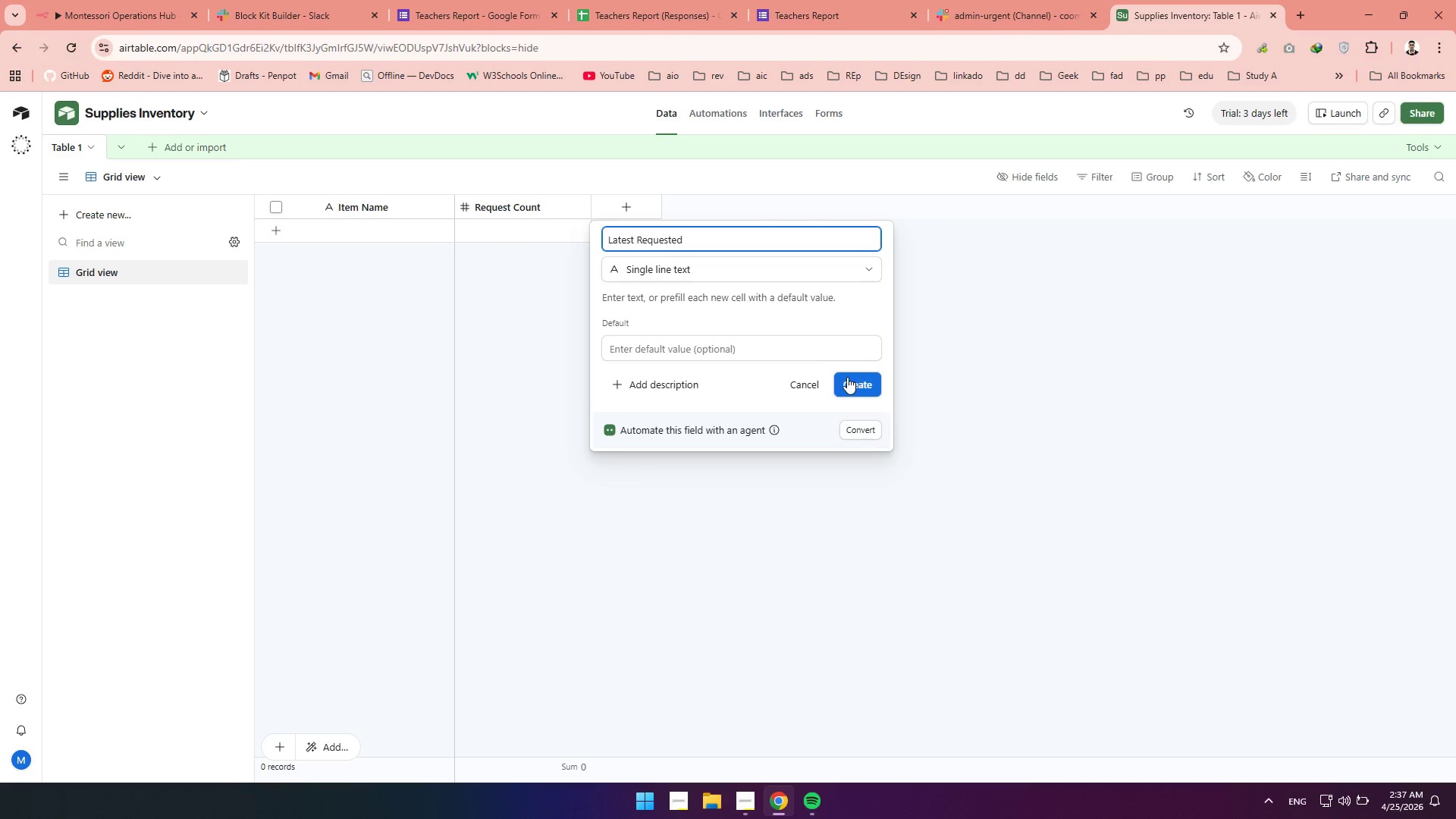 
left_click([847, 378])
 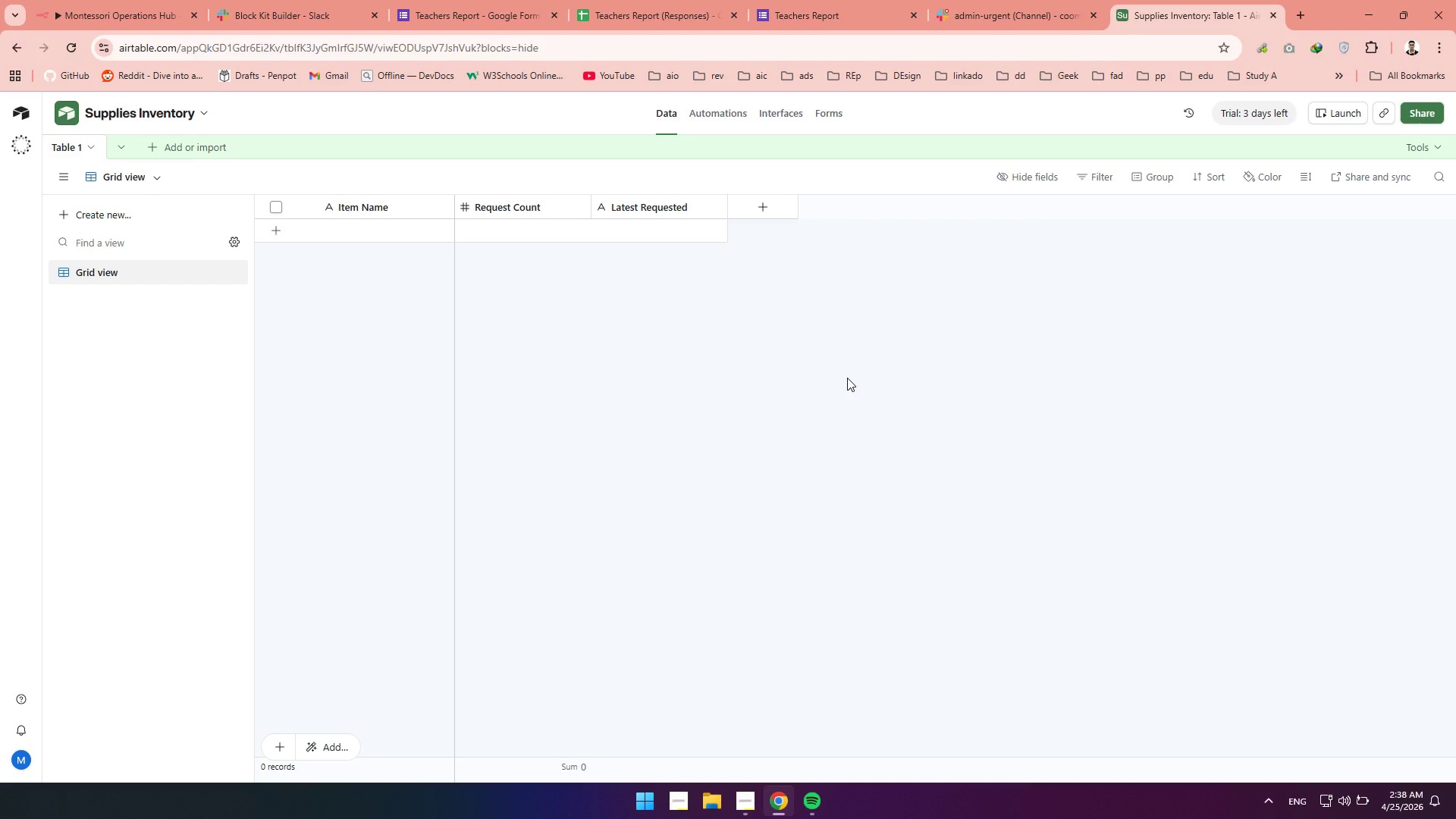 
wait(17.59)
 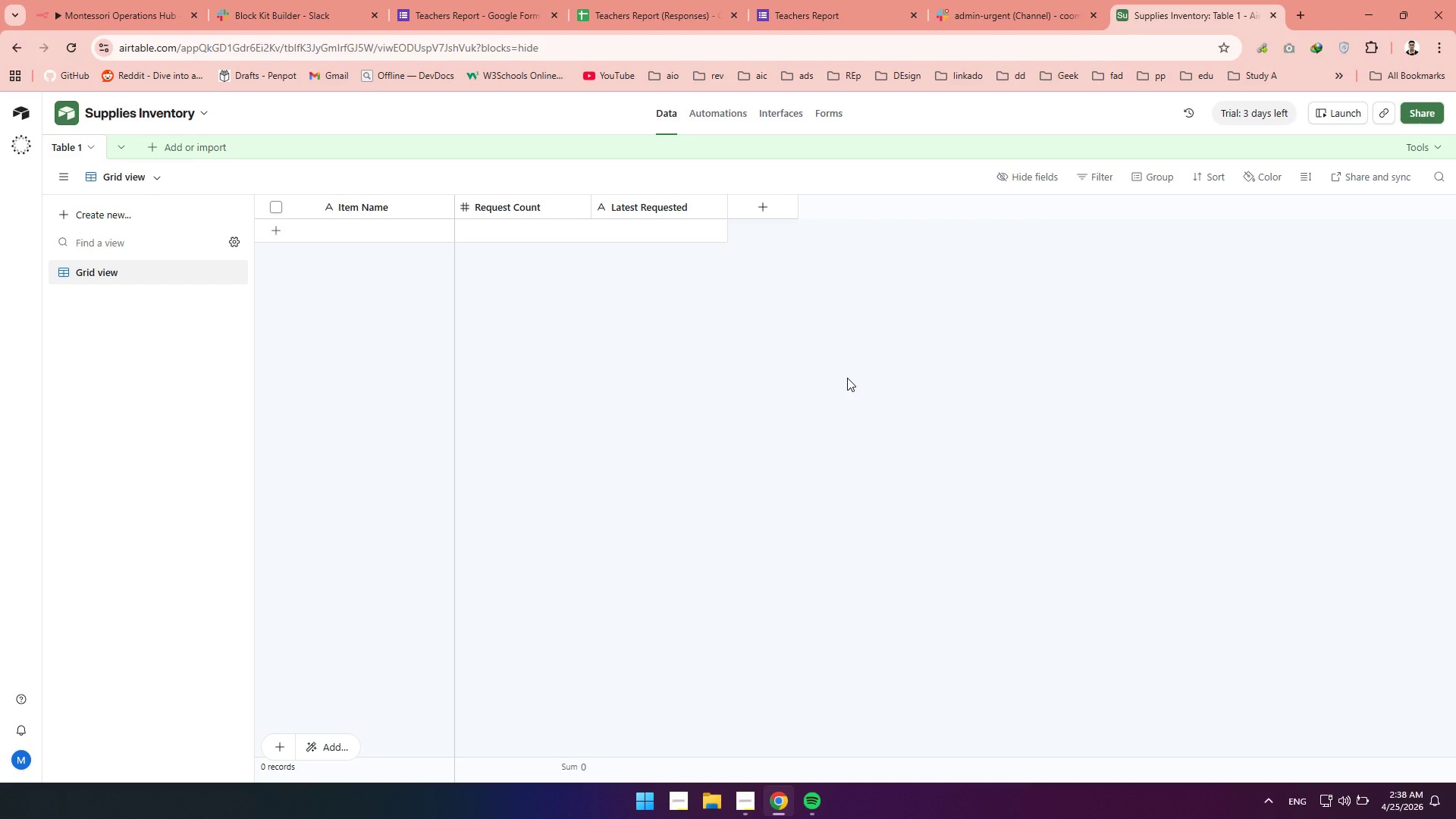 
left_click([770, 197])
 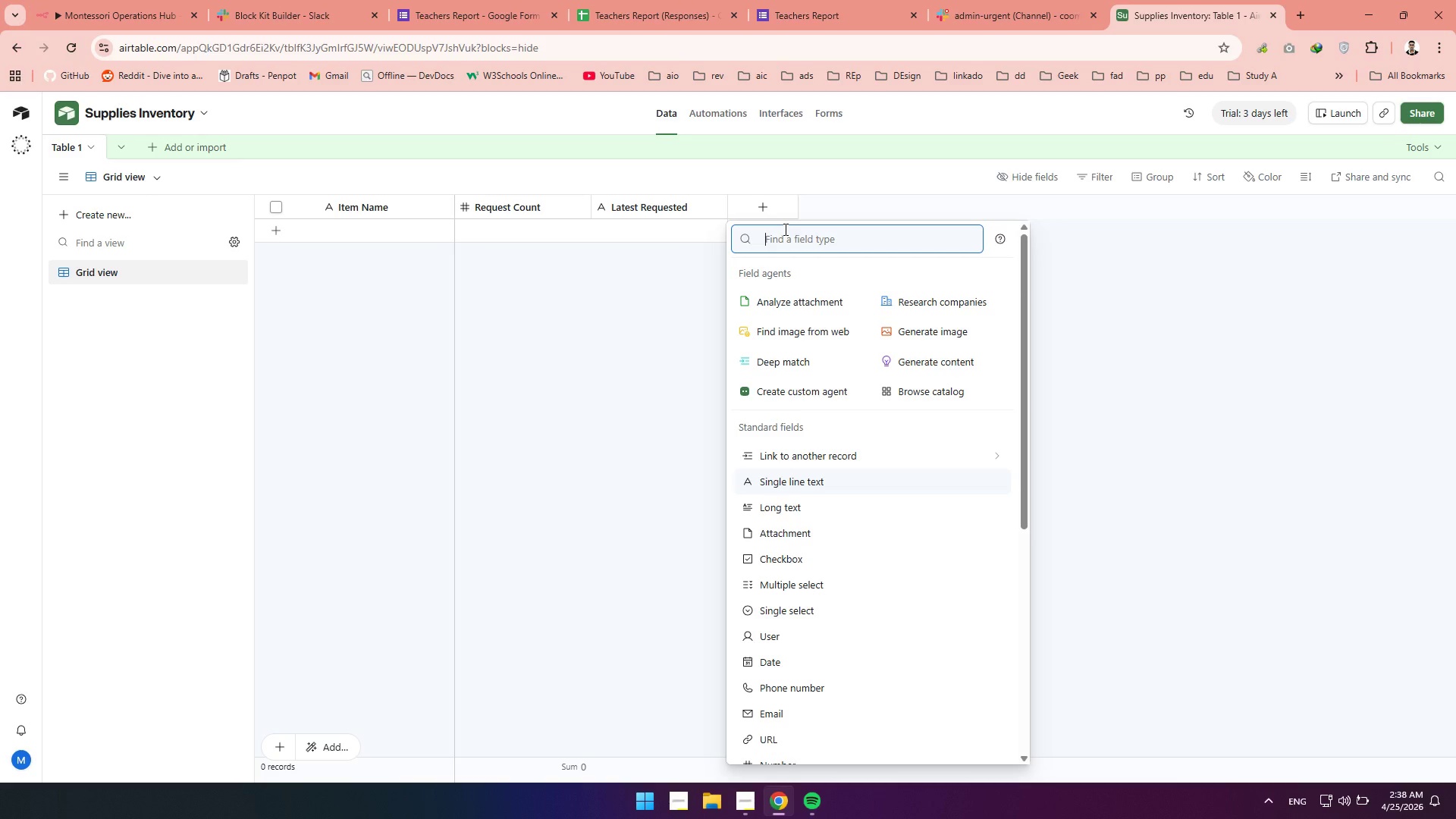 
type(singl)
 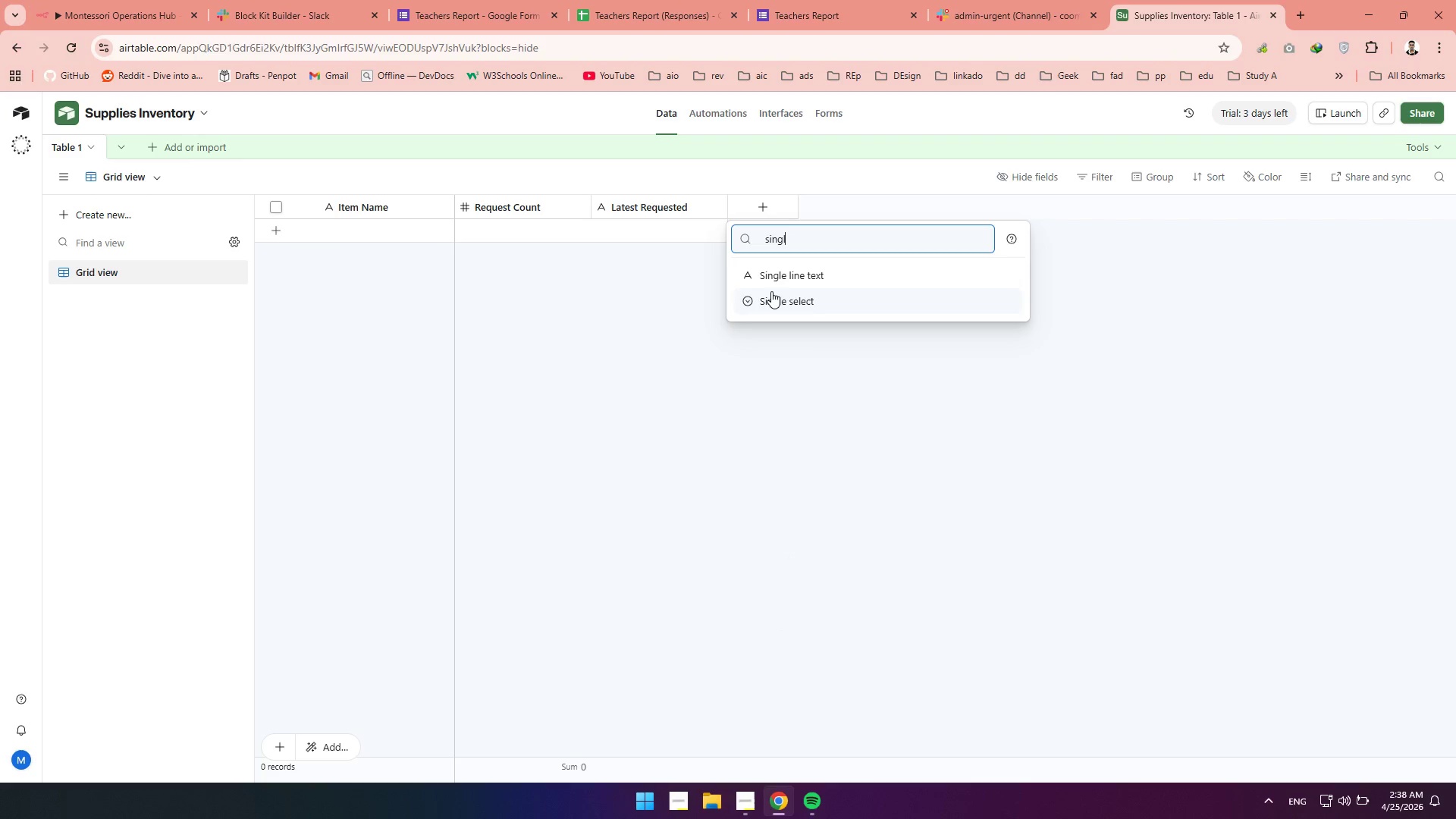 
left_click([771, 291])
 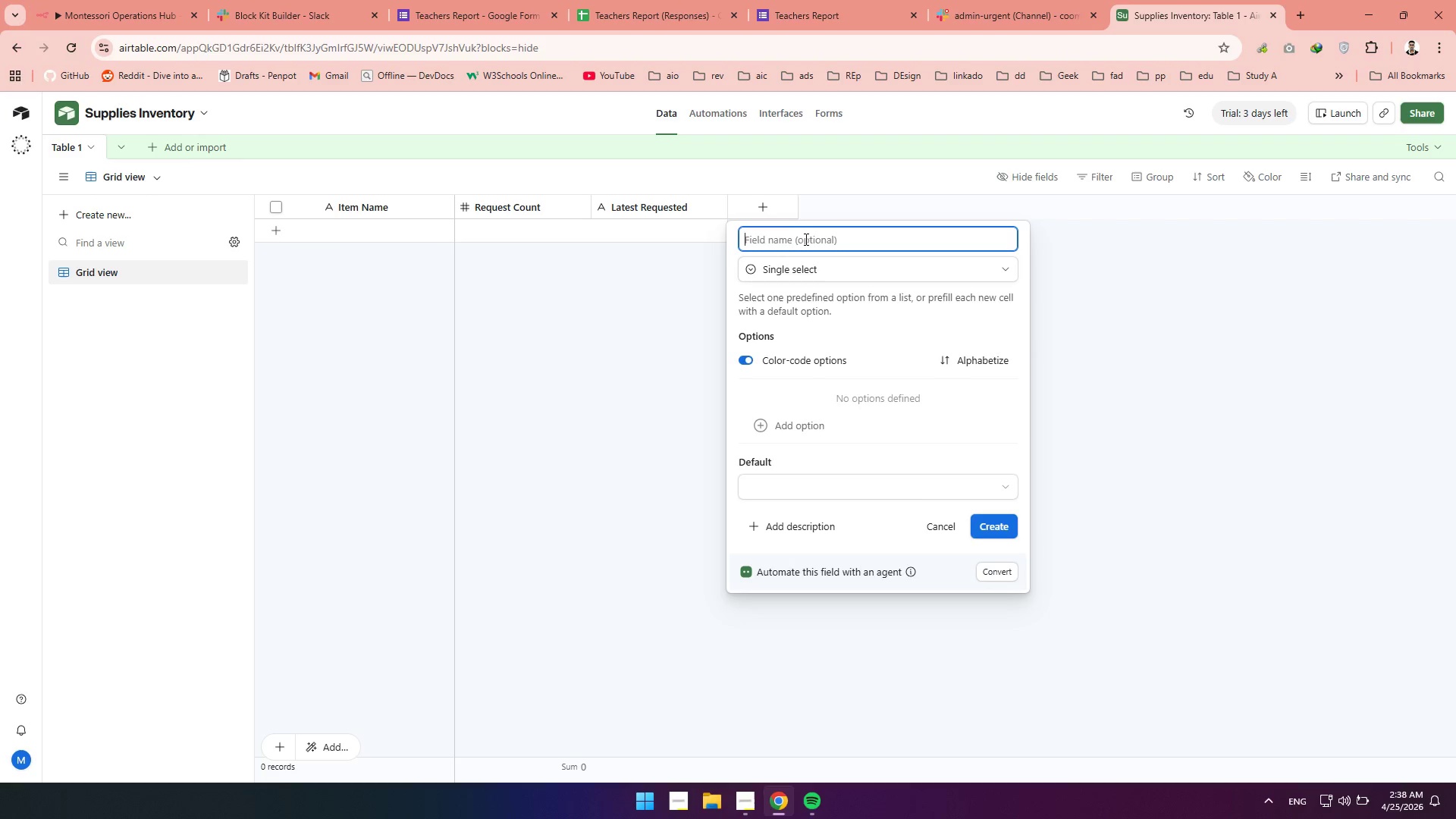 
left_click([805, 239])
 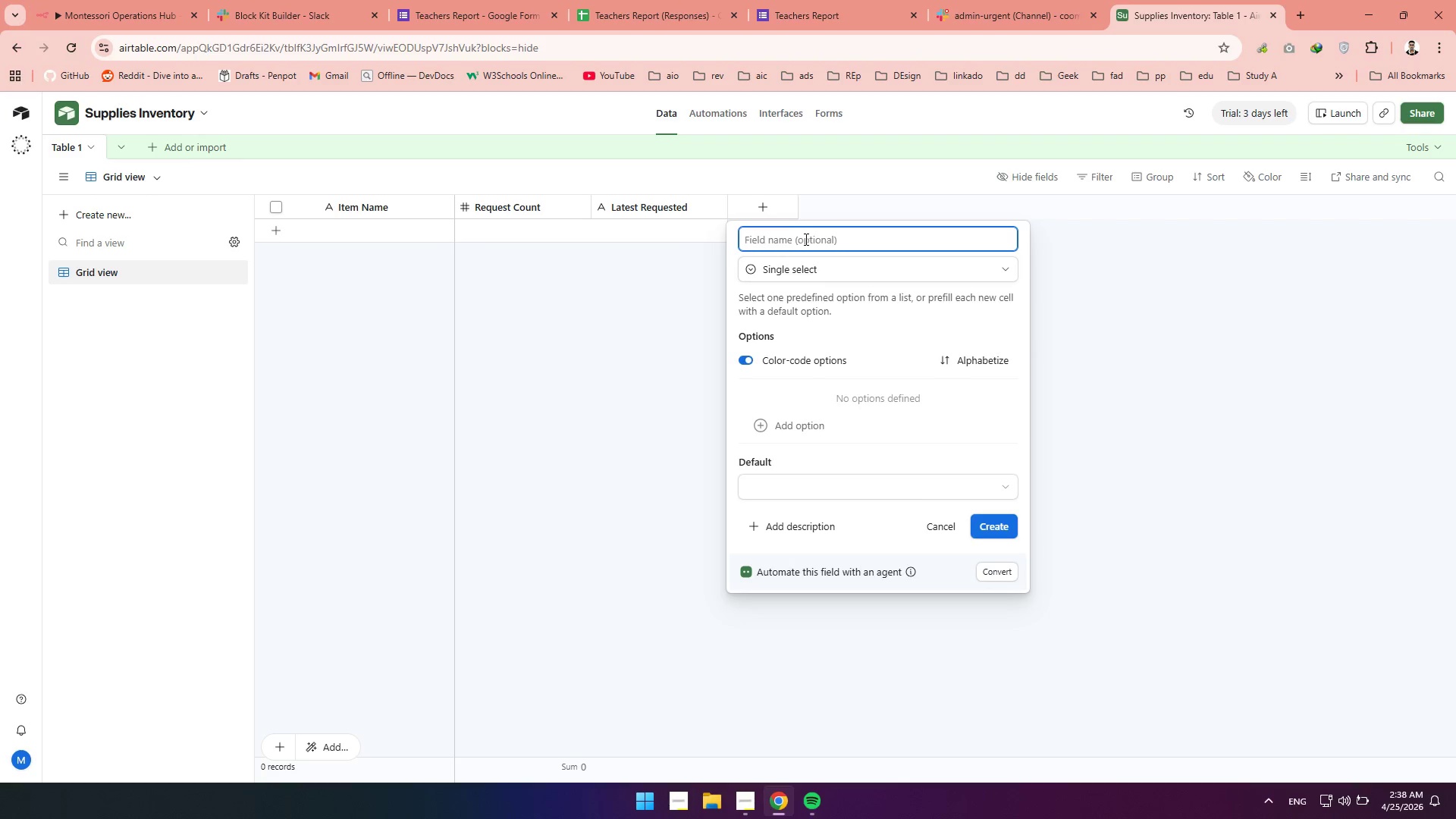 
type(Status)
 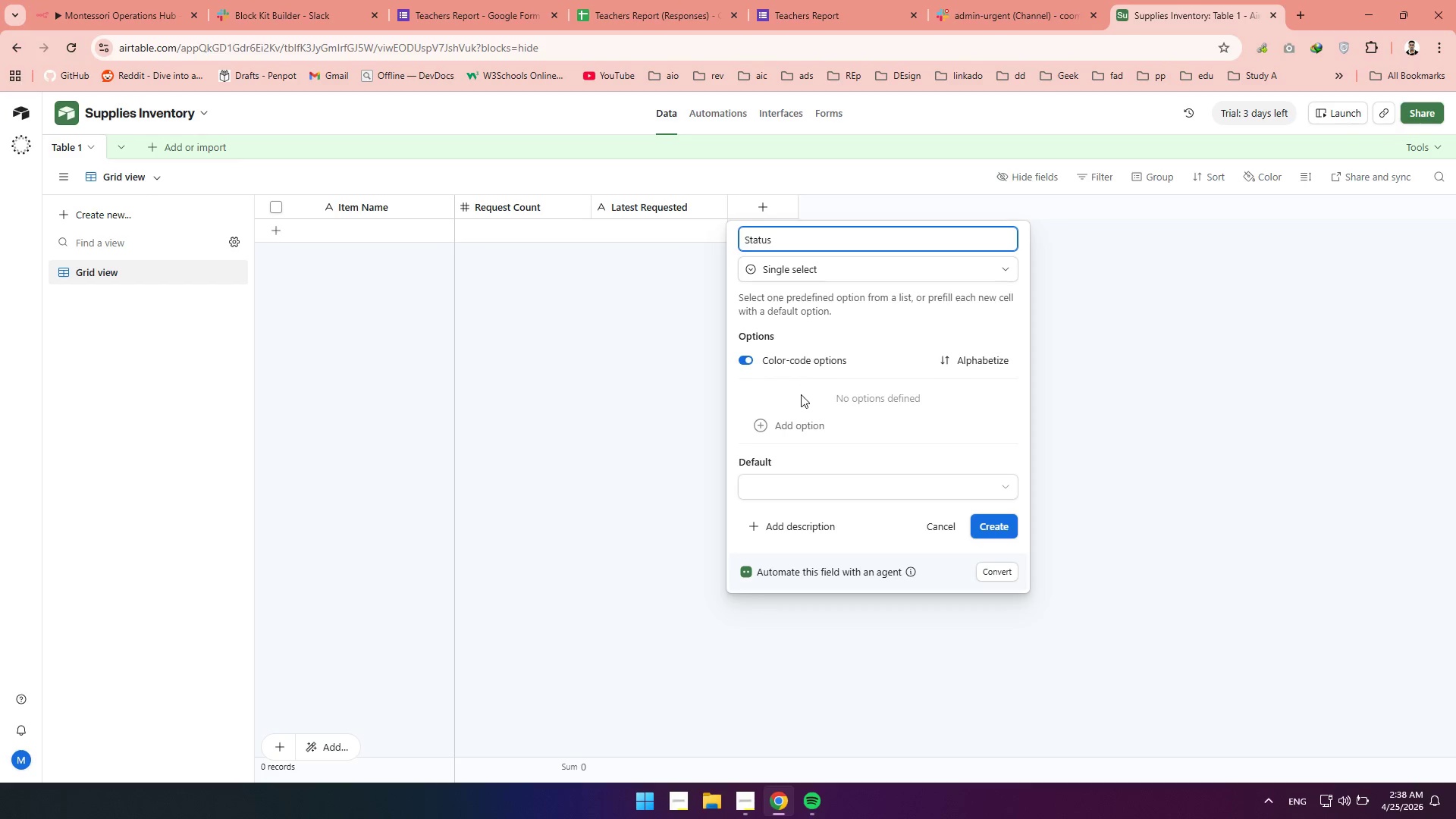 
left_click([788, 416])
 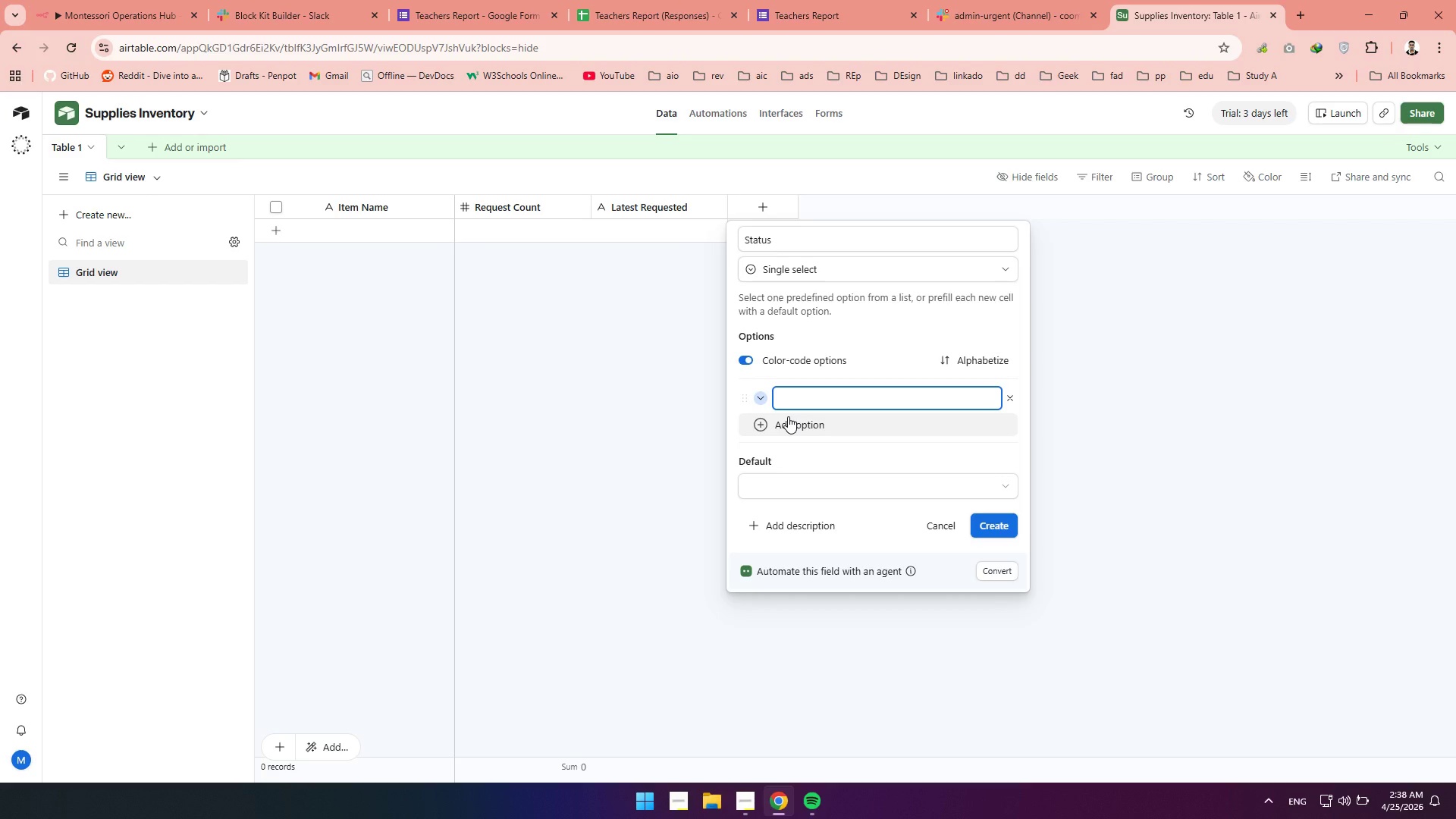 
type(in)
key(Backspace)
key(Backspace)
type(In Stock)
 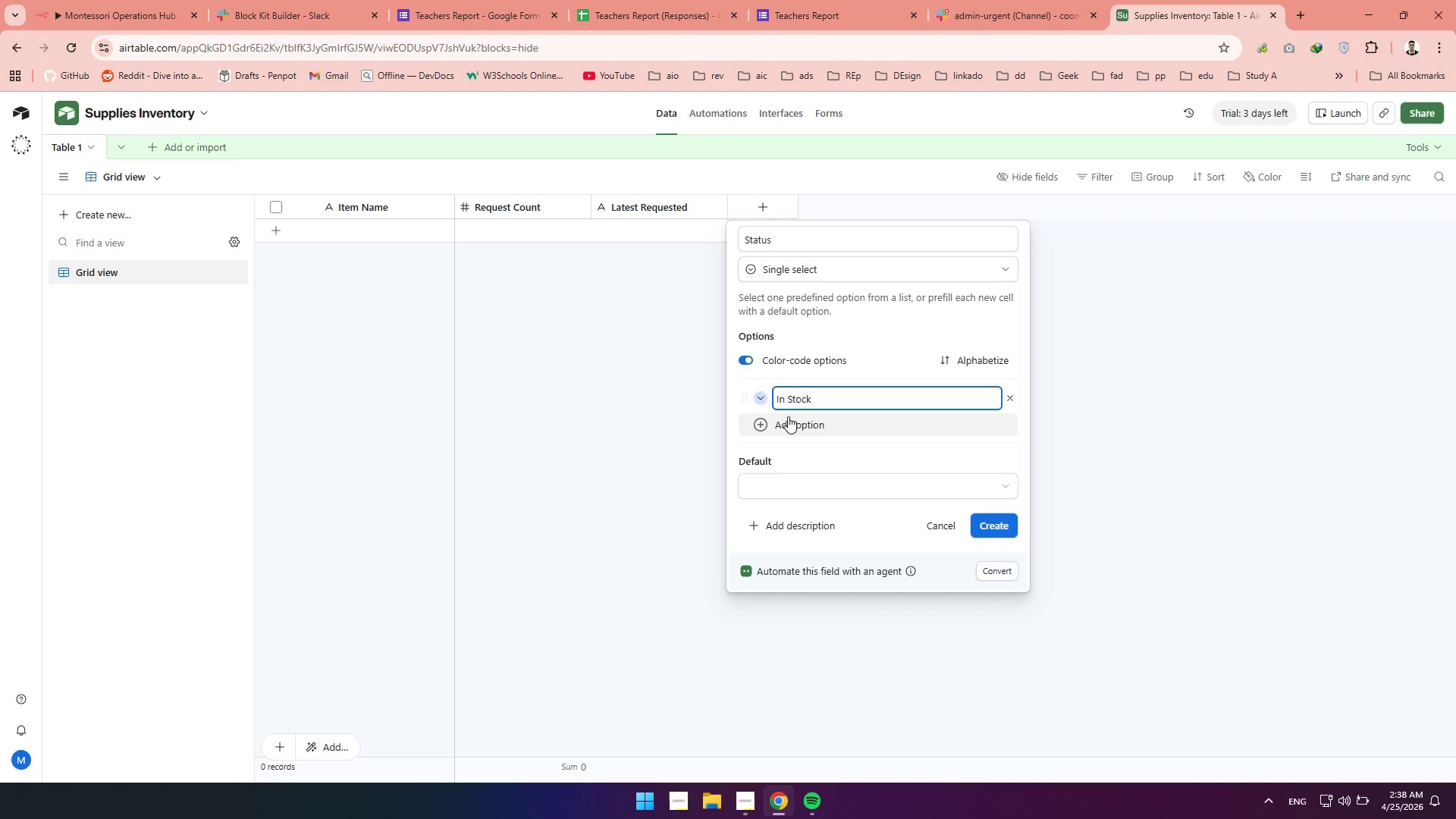 
left_click([789, 424])
 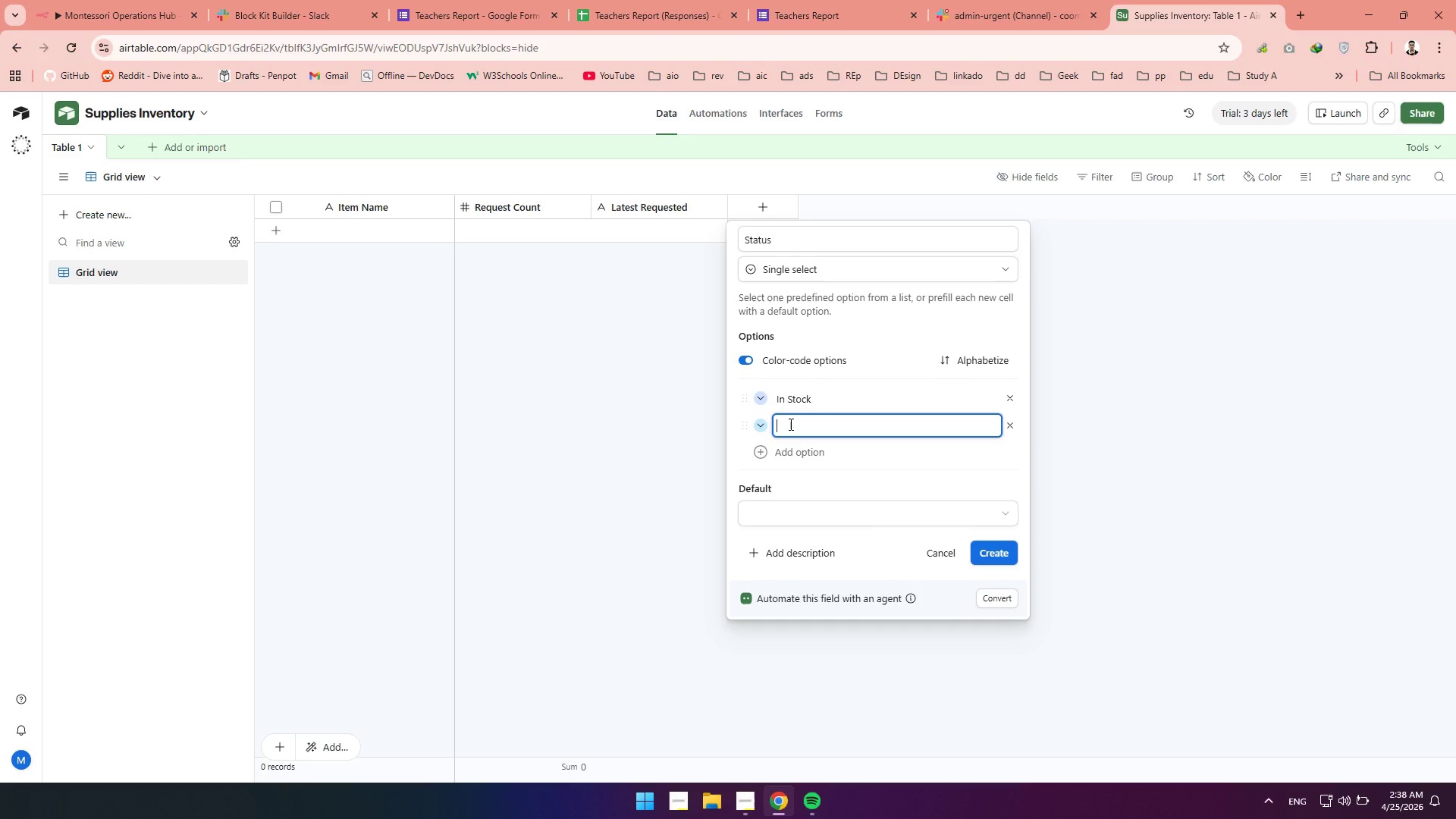 
type(Out Of)
key(Backspace)
key(Backspace)
type(of Stock)
 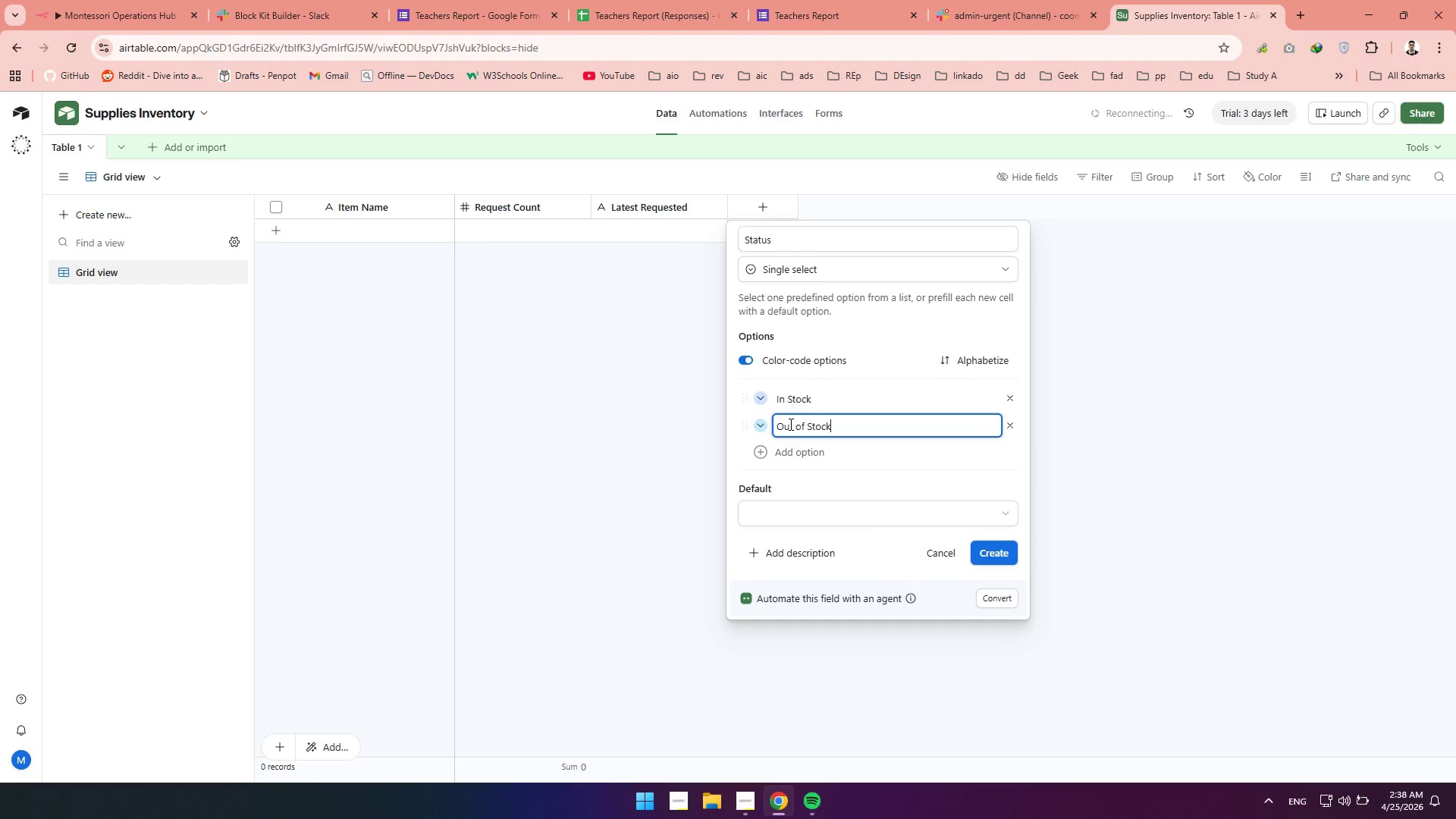 
left_click([761, 514])
 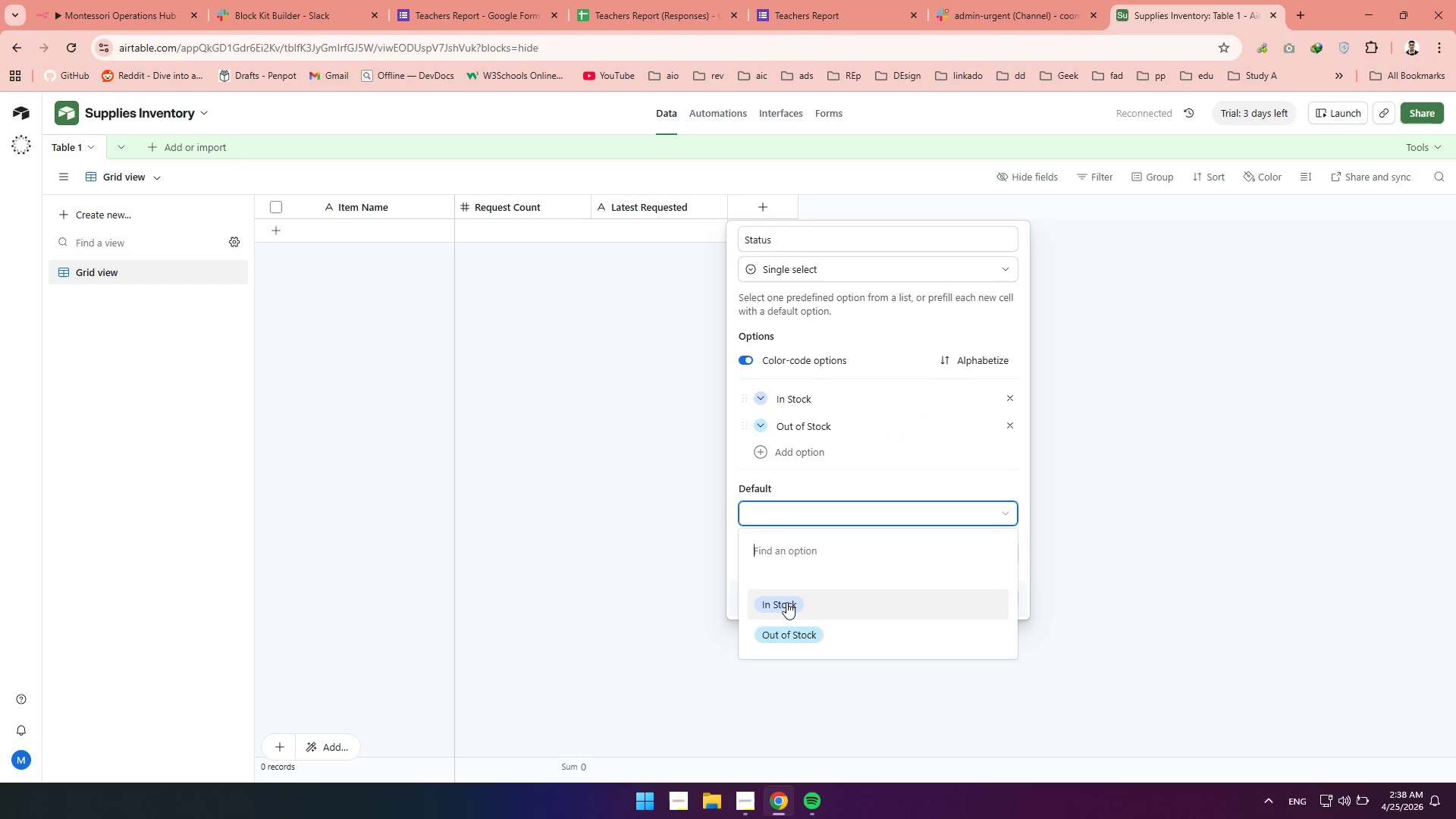 
left_click([786, 602])
 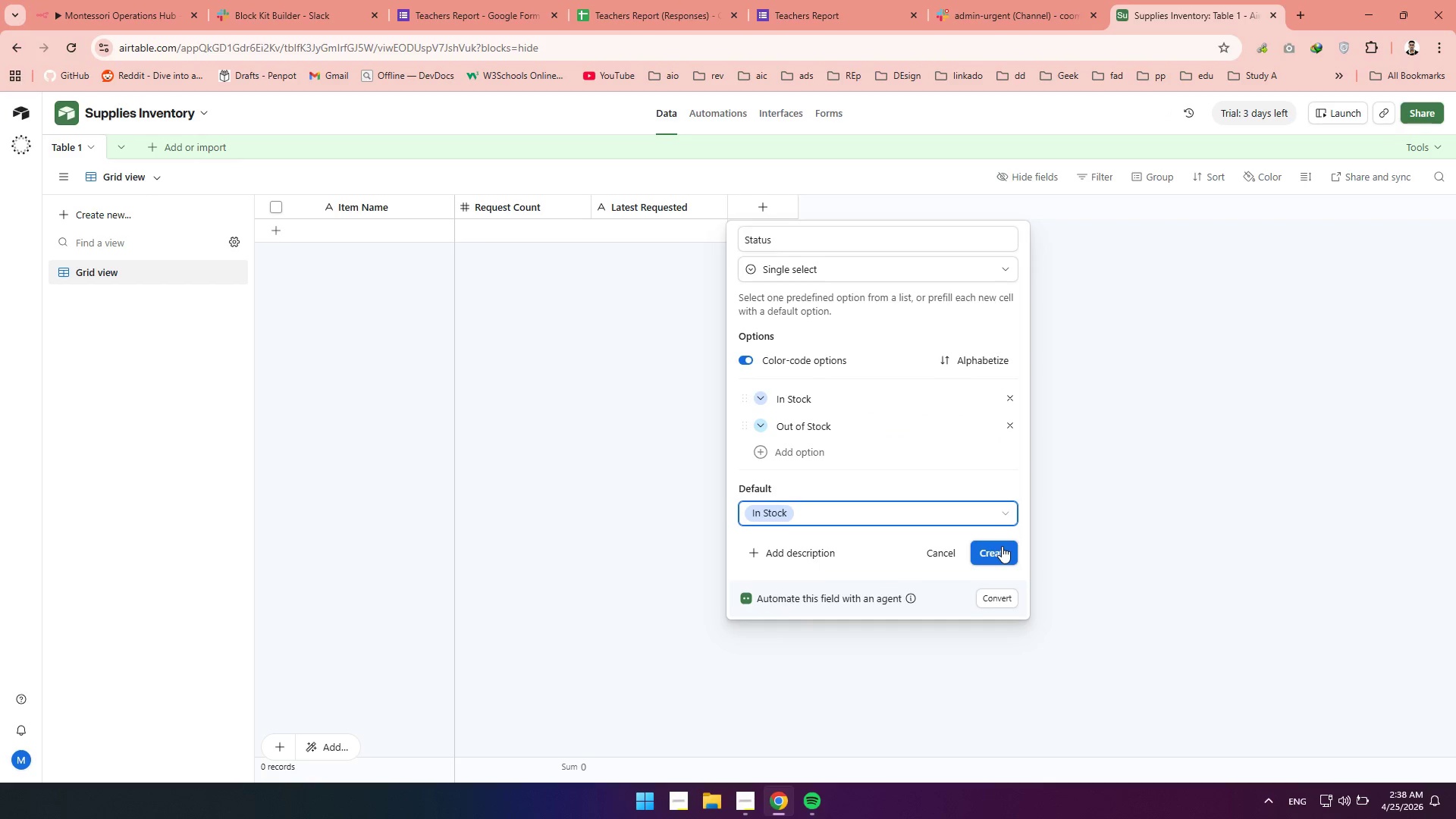 
left_click([1002, 546])
 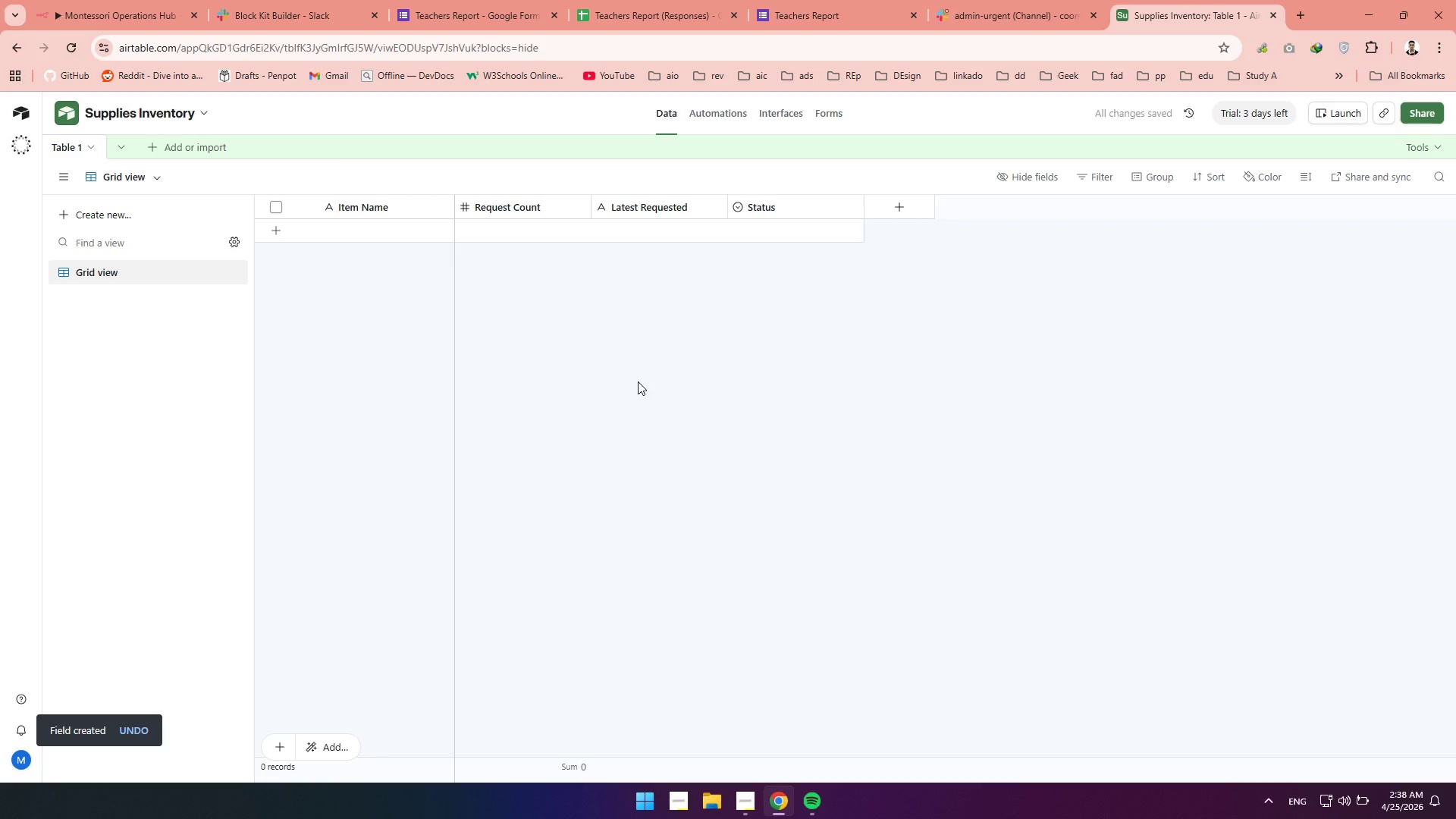 
wait(7.91)
 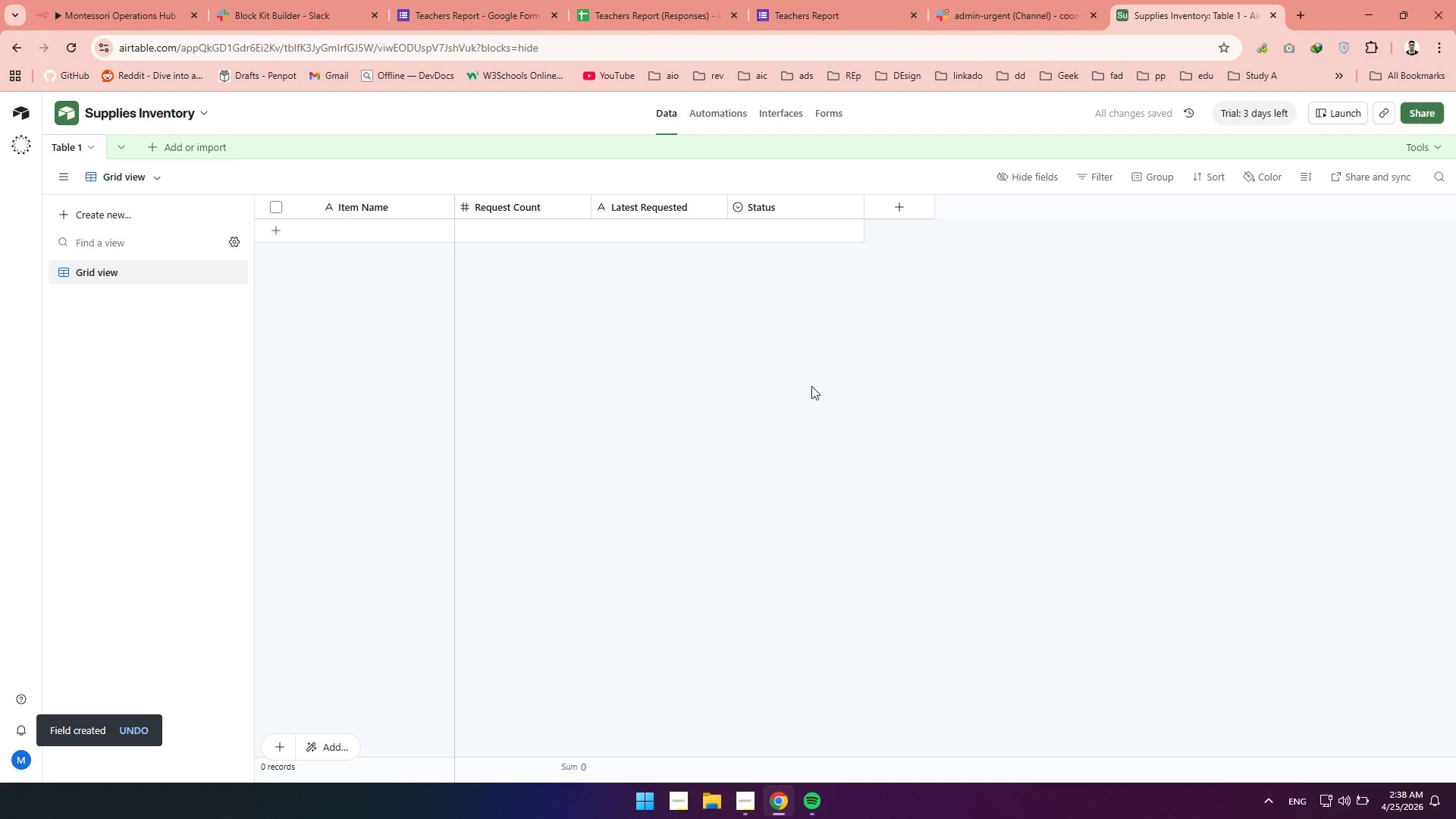 
left_click([118, 2])
 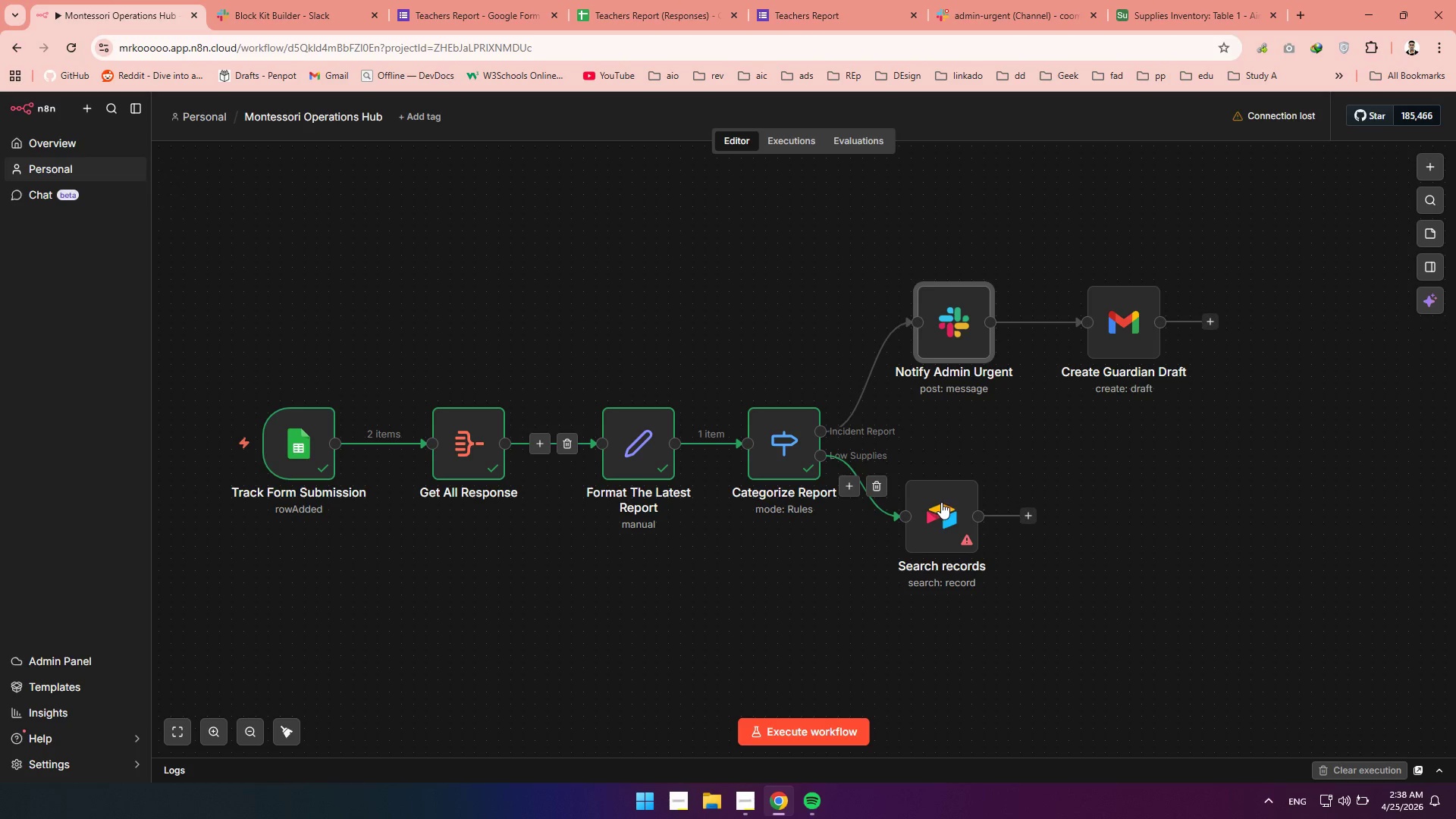 
double_click([941, 502])
 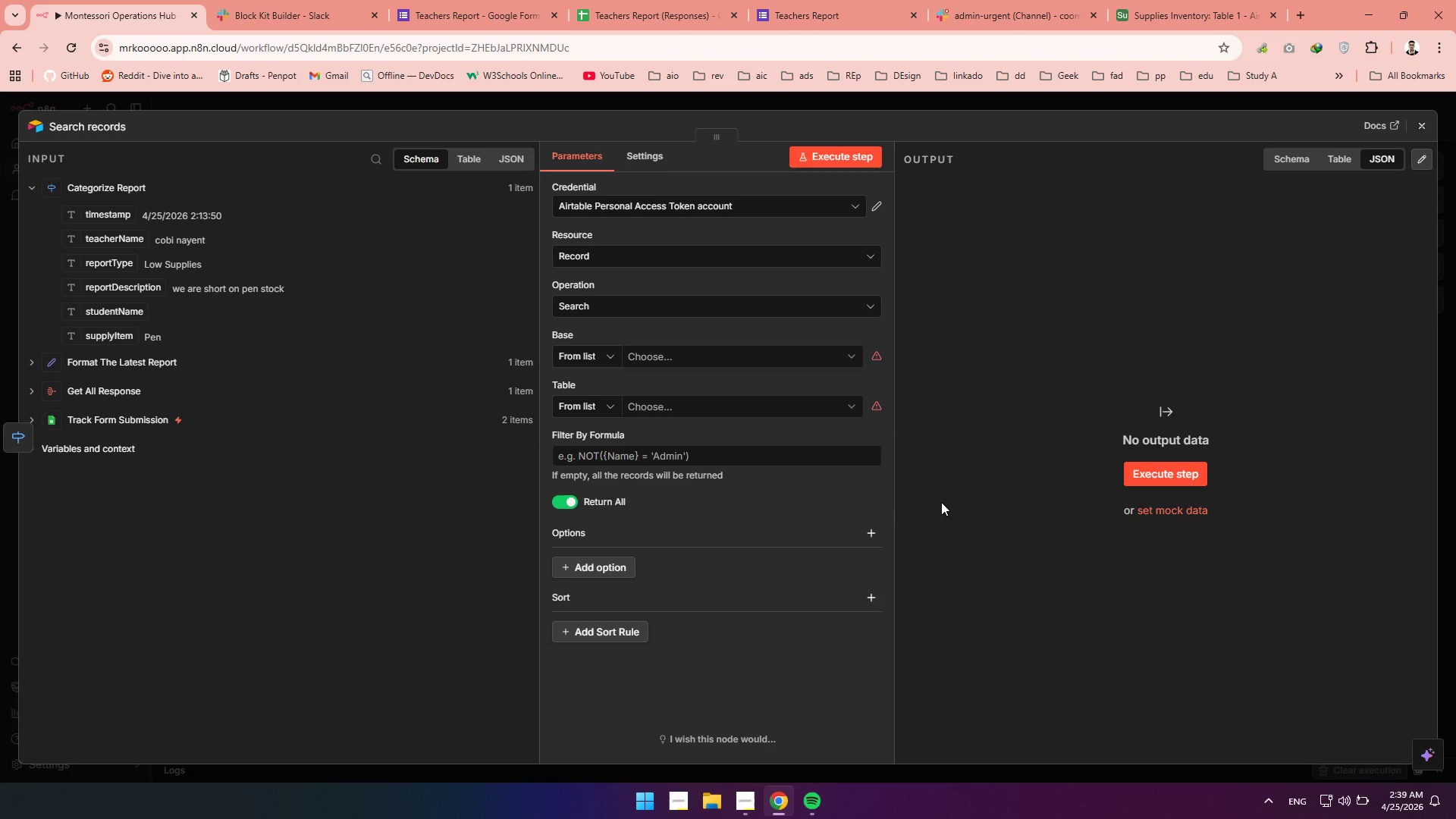 
wait(5.62)
 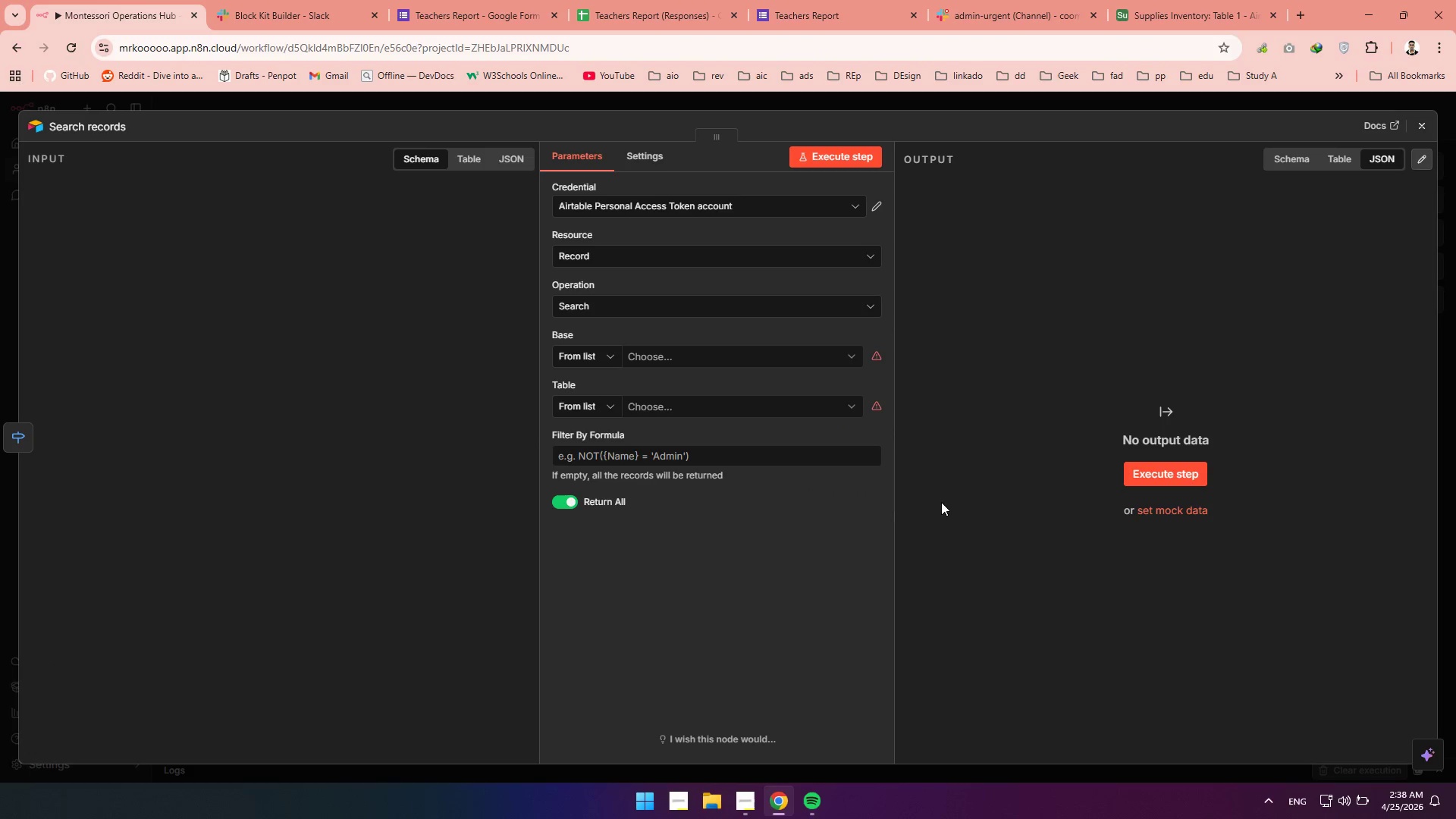 
left_click([685, 360])
 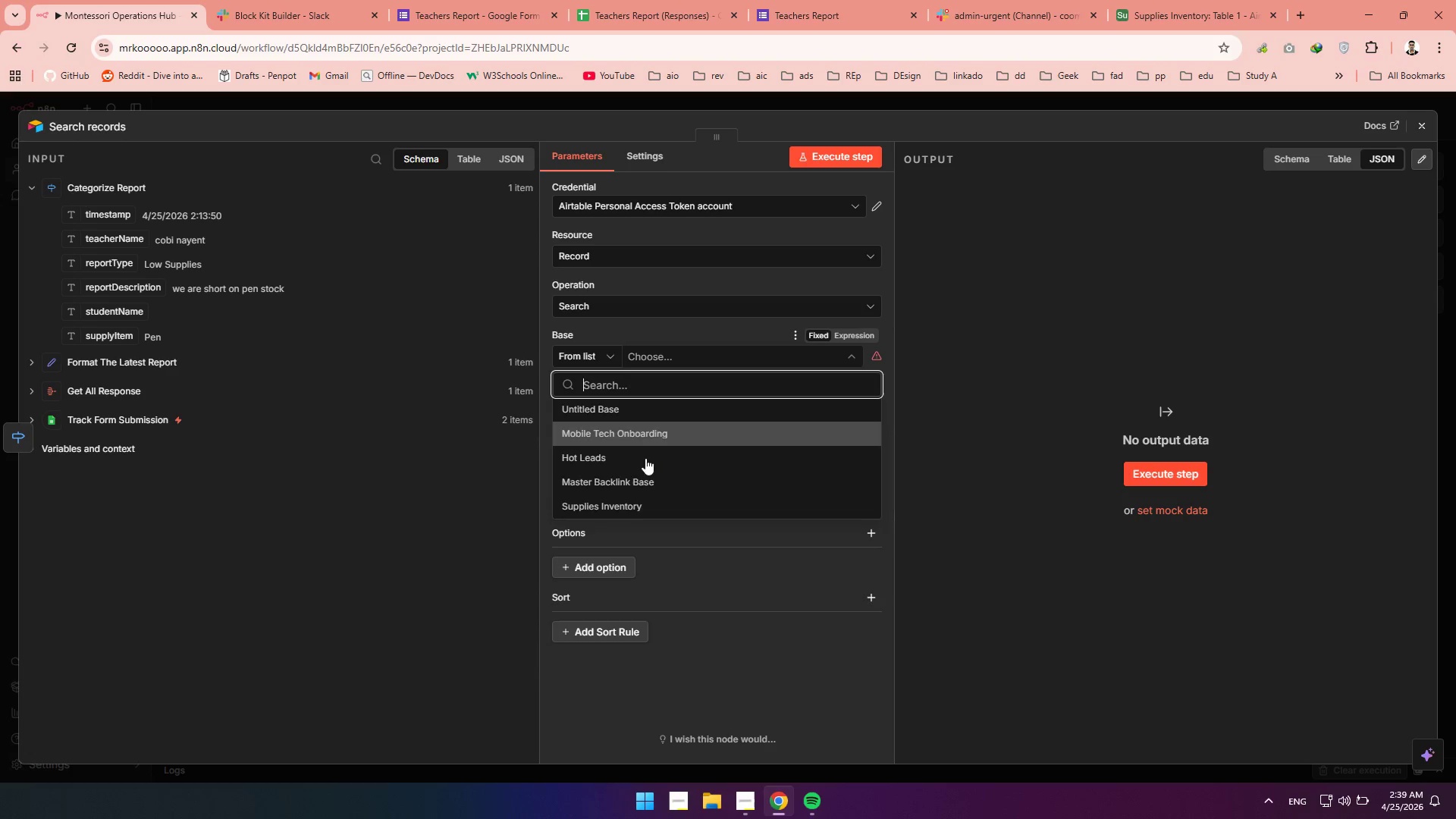 
left_click([616, 512])
 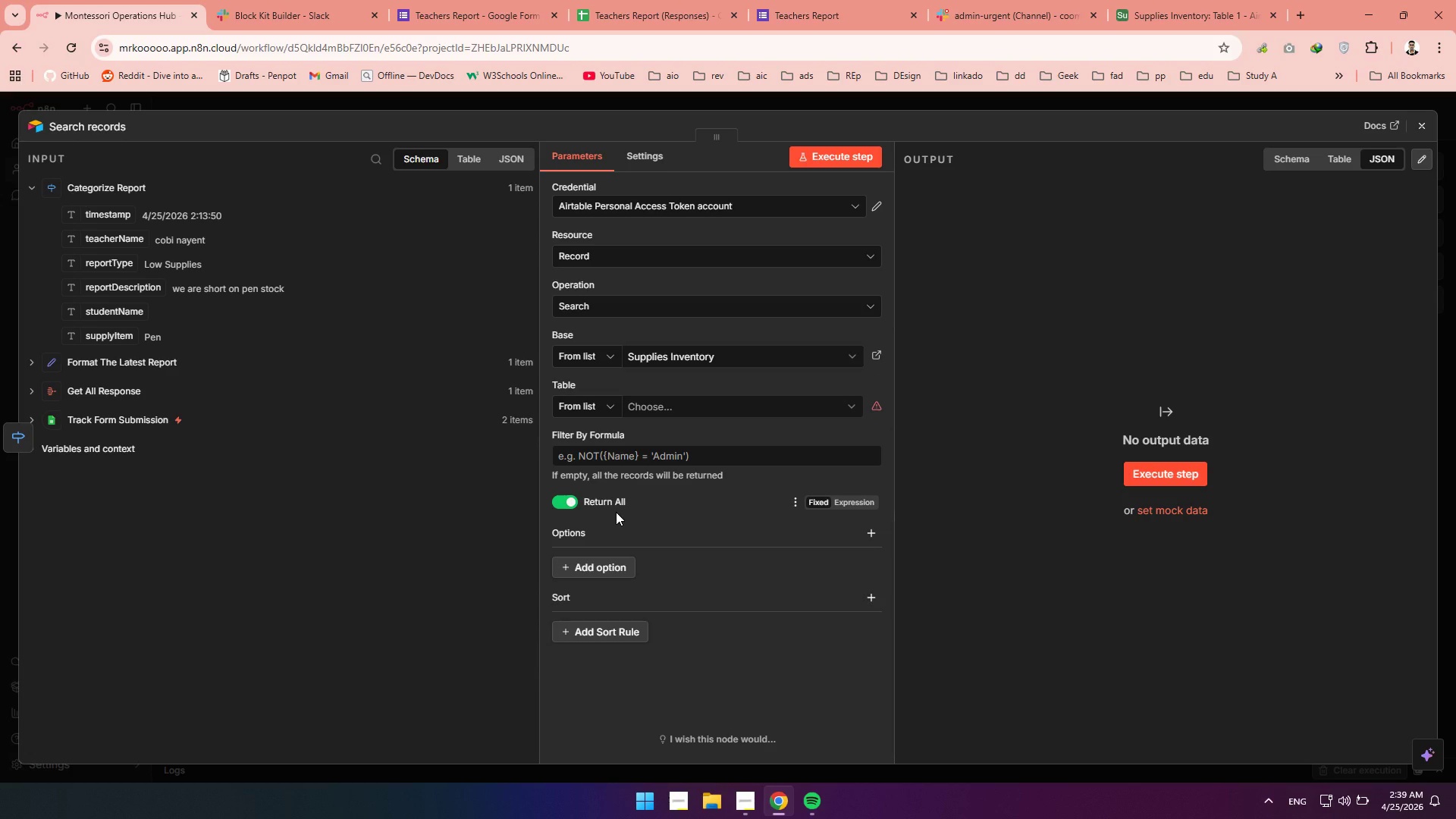 
wait(8.76)
 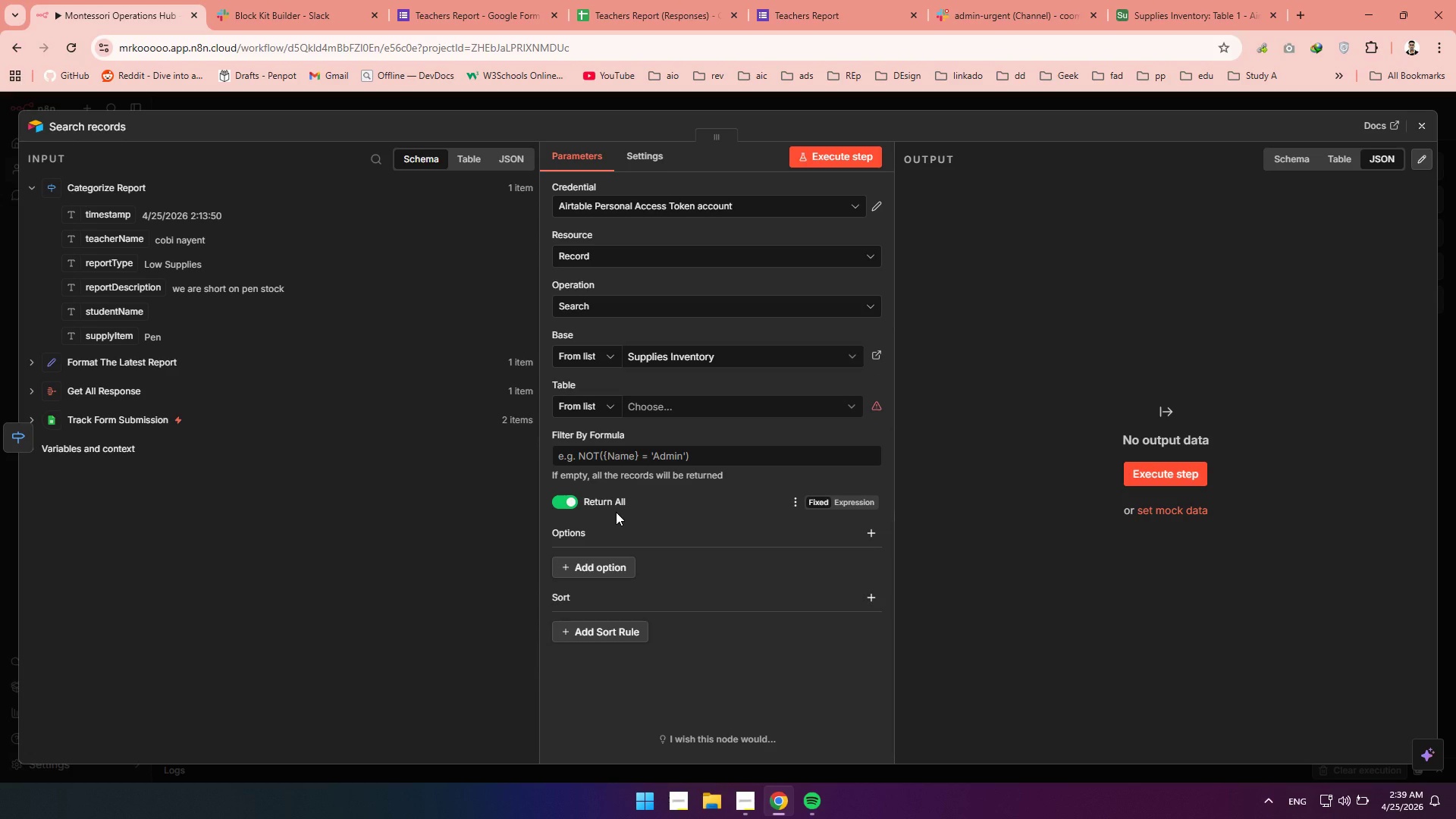 
left_click([669, 400])
 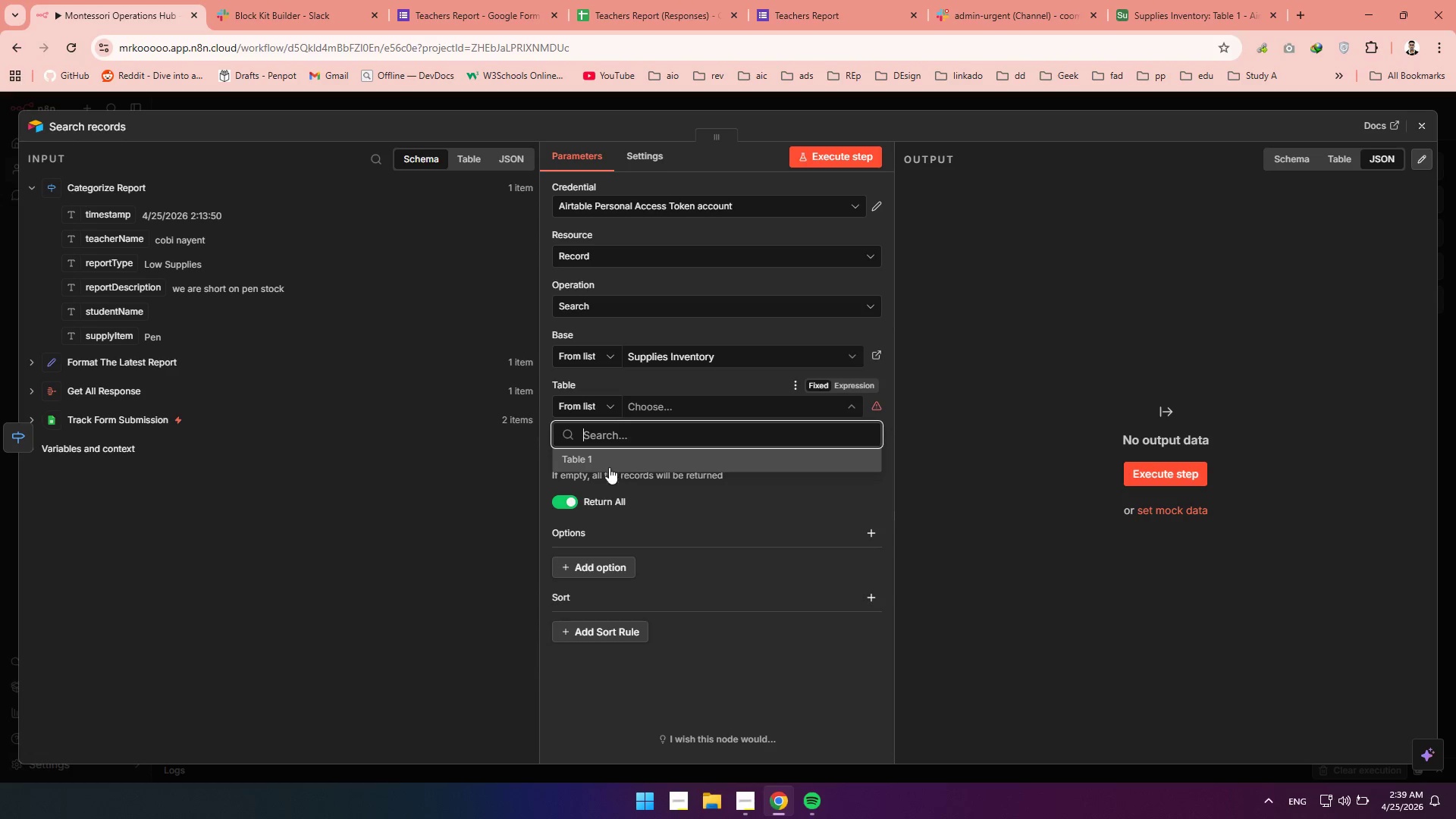 
left_click([598, 464])
 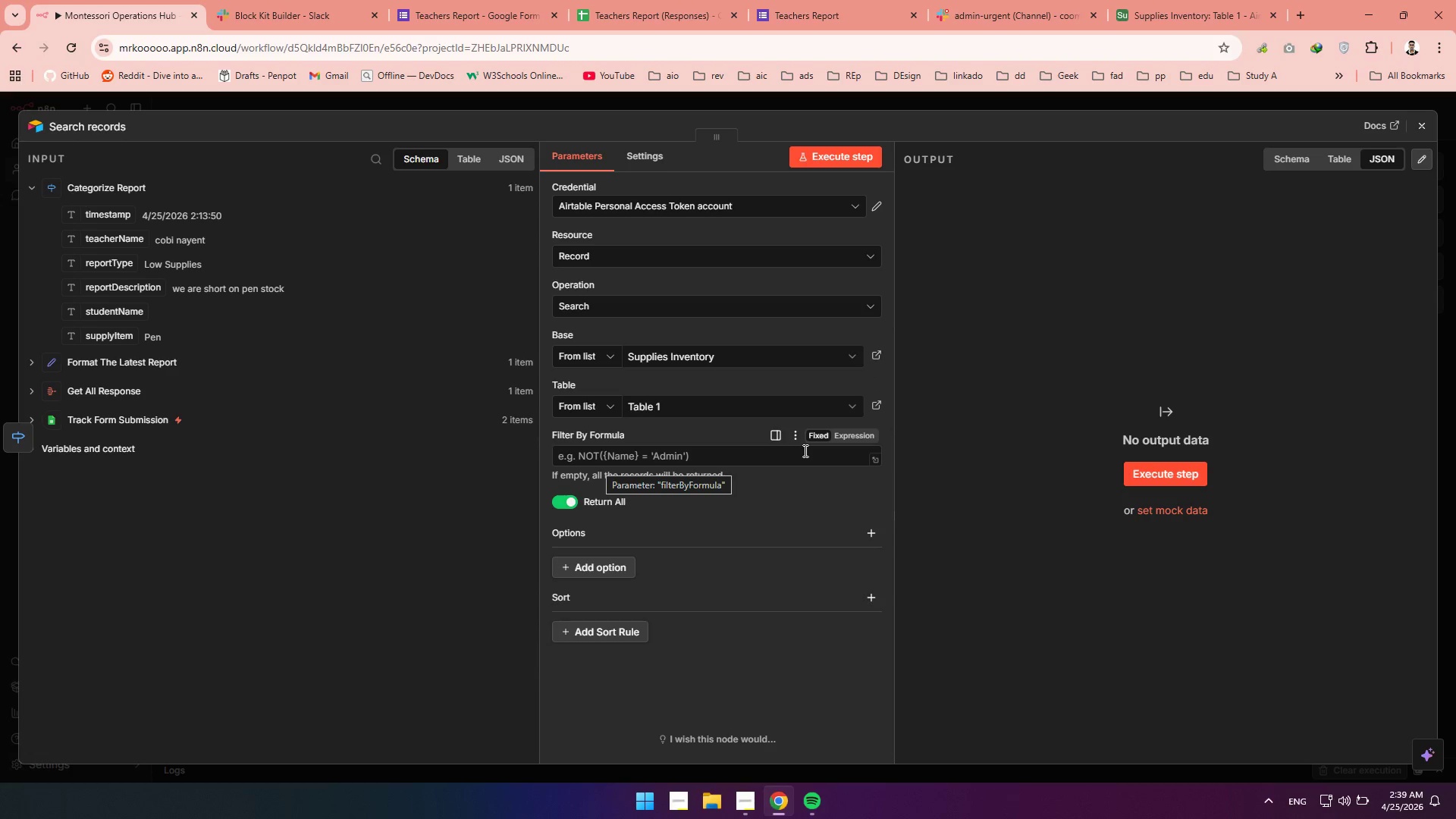 
left_click([854, 428])
 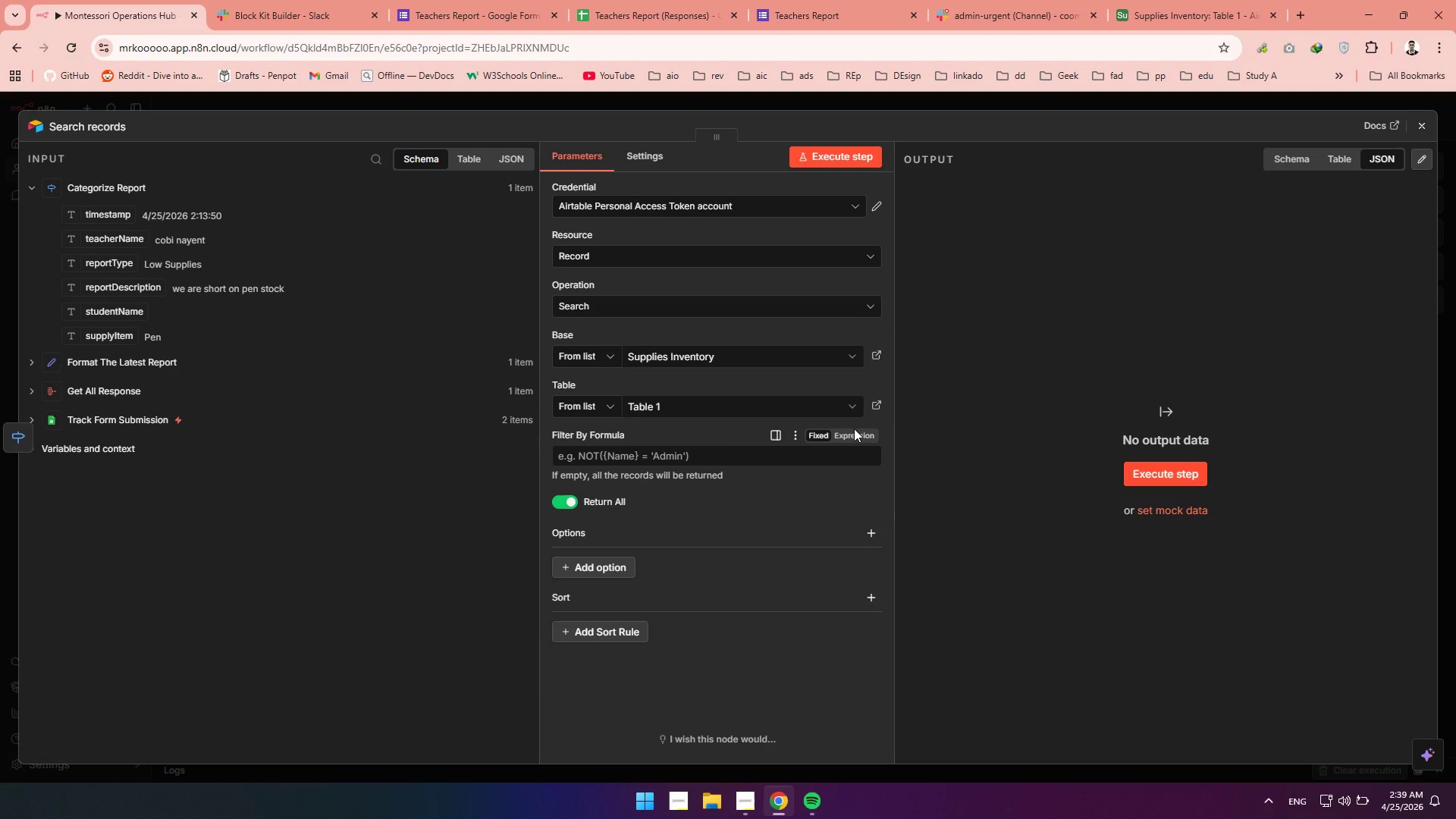 
left_click([846, 438])
 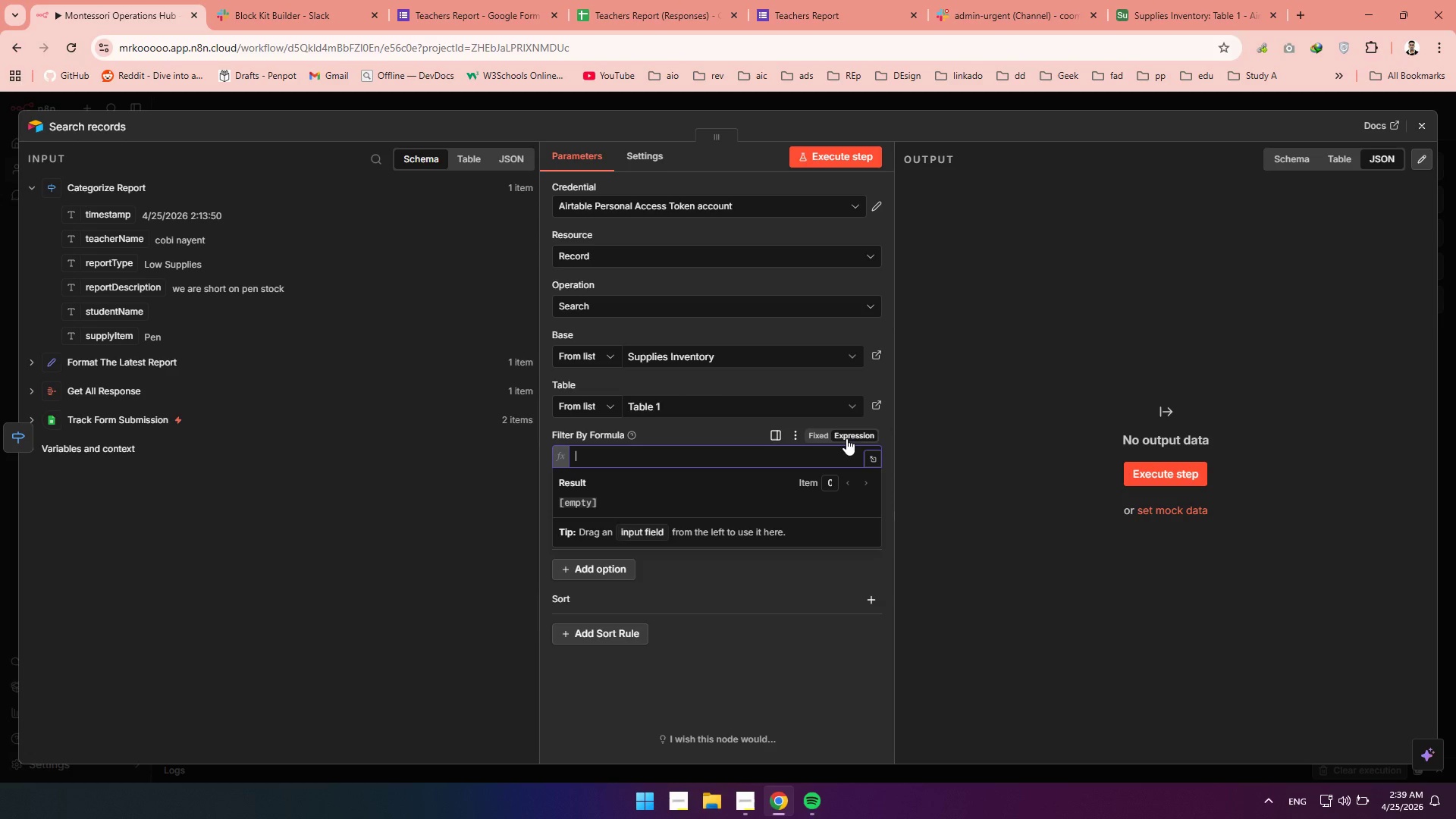 
wait(15.04)
 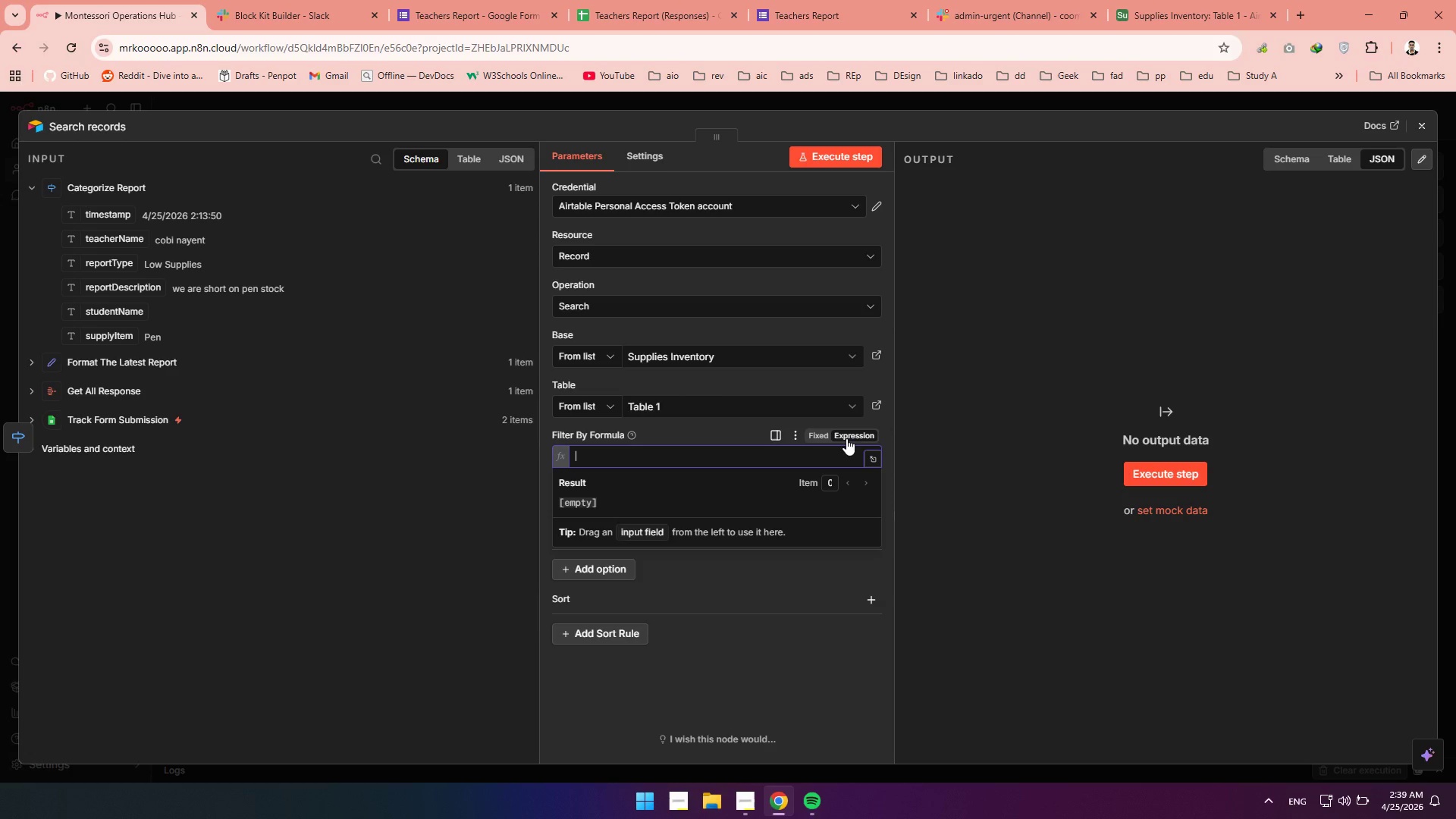 
mouse_move([810, 791])
 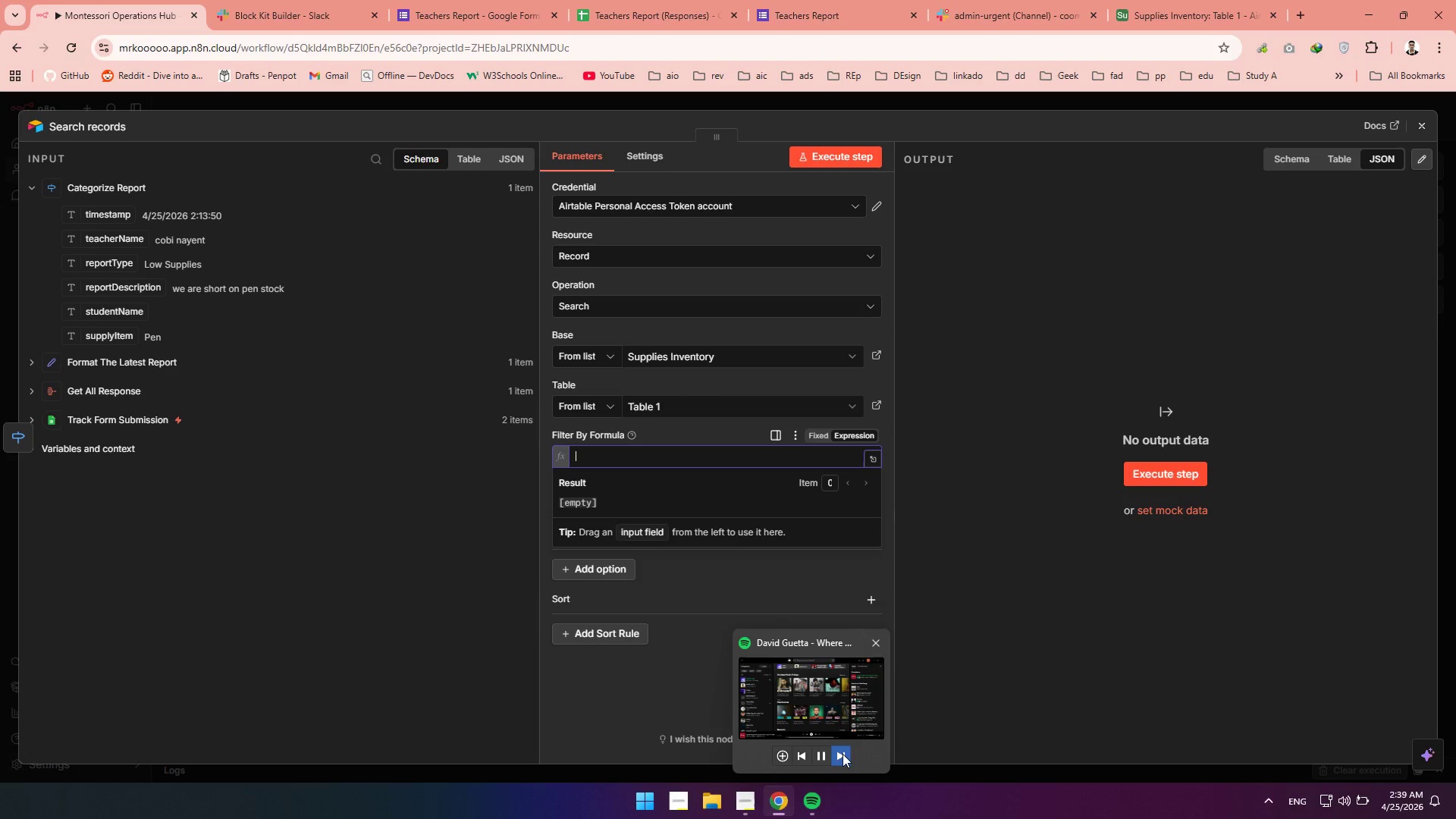 
left_click([843, 754])
 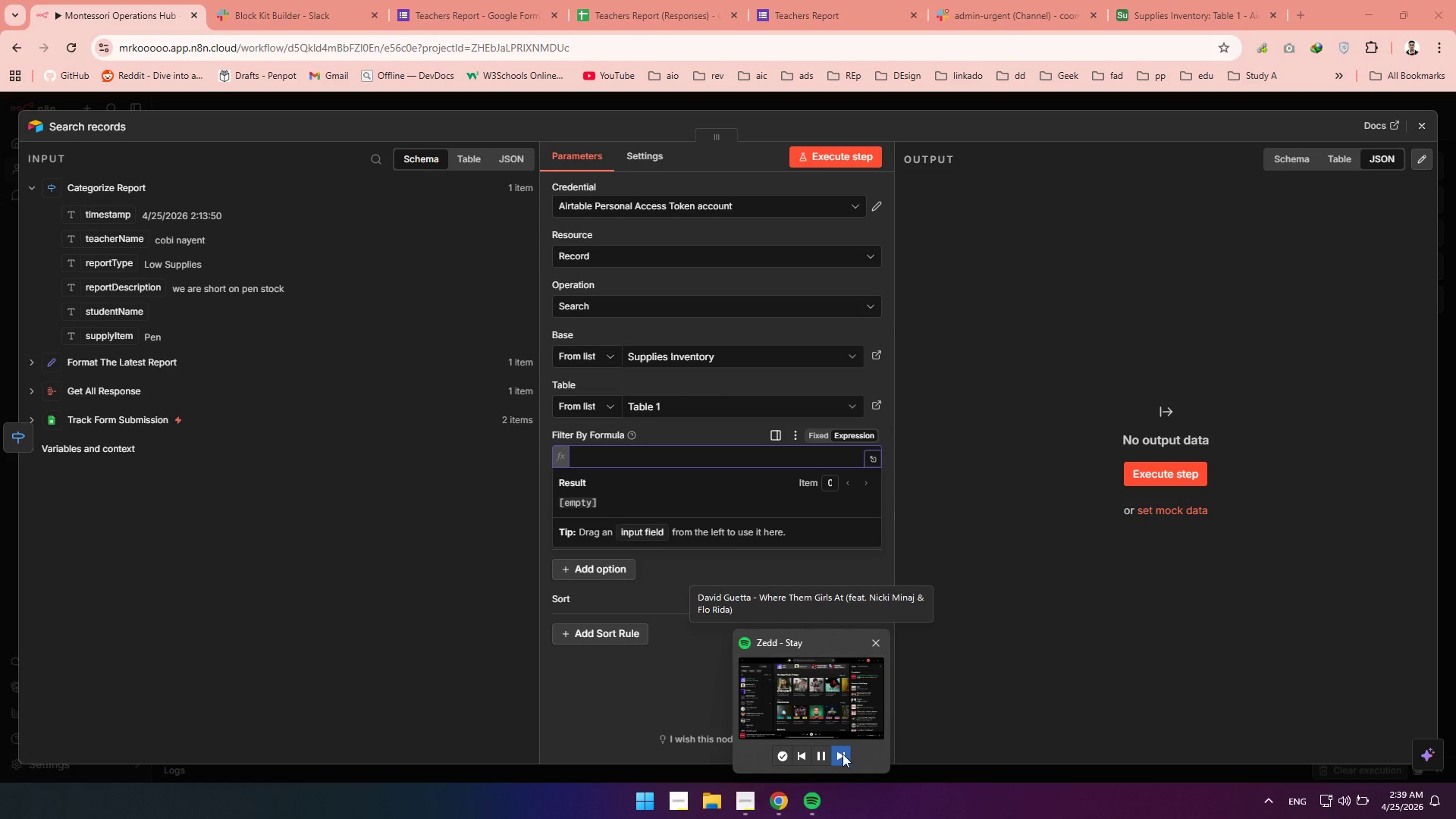 
left_click([843, 754])
 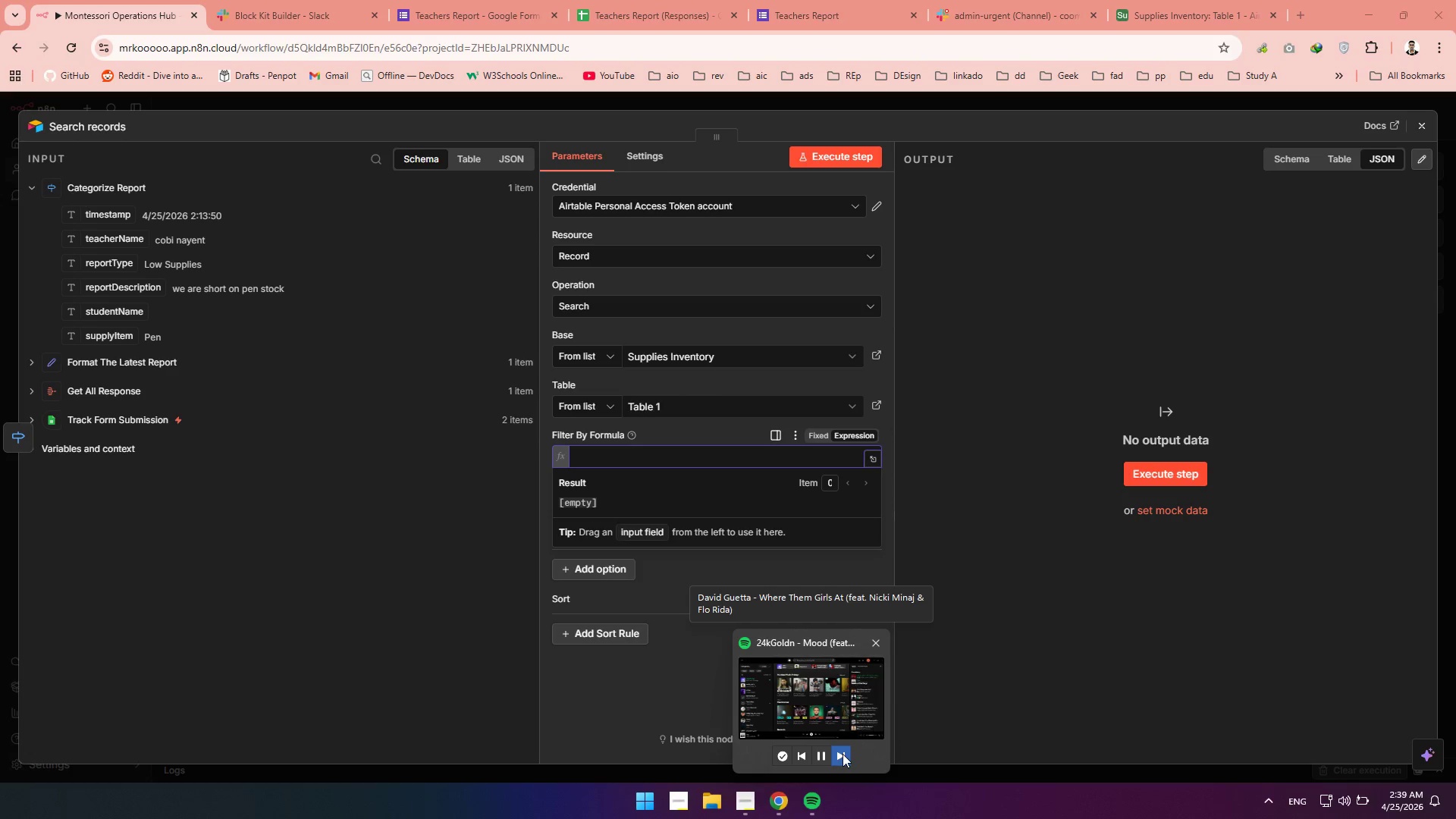 
left_click([843, 754])
 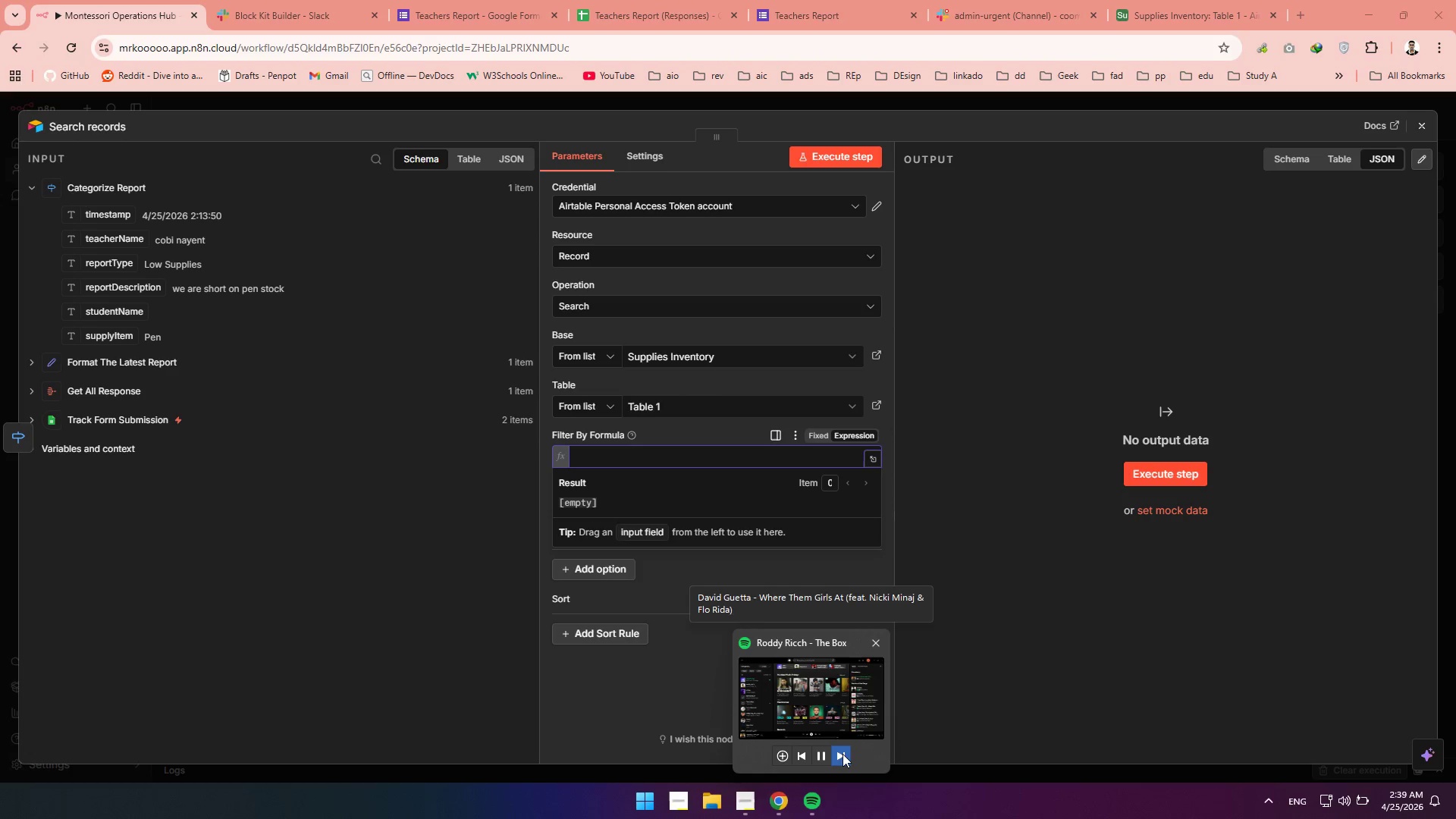 
left_click([843, 754])
 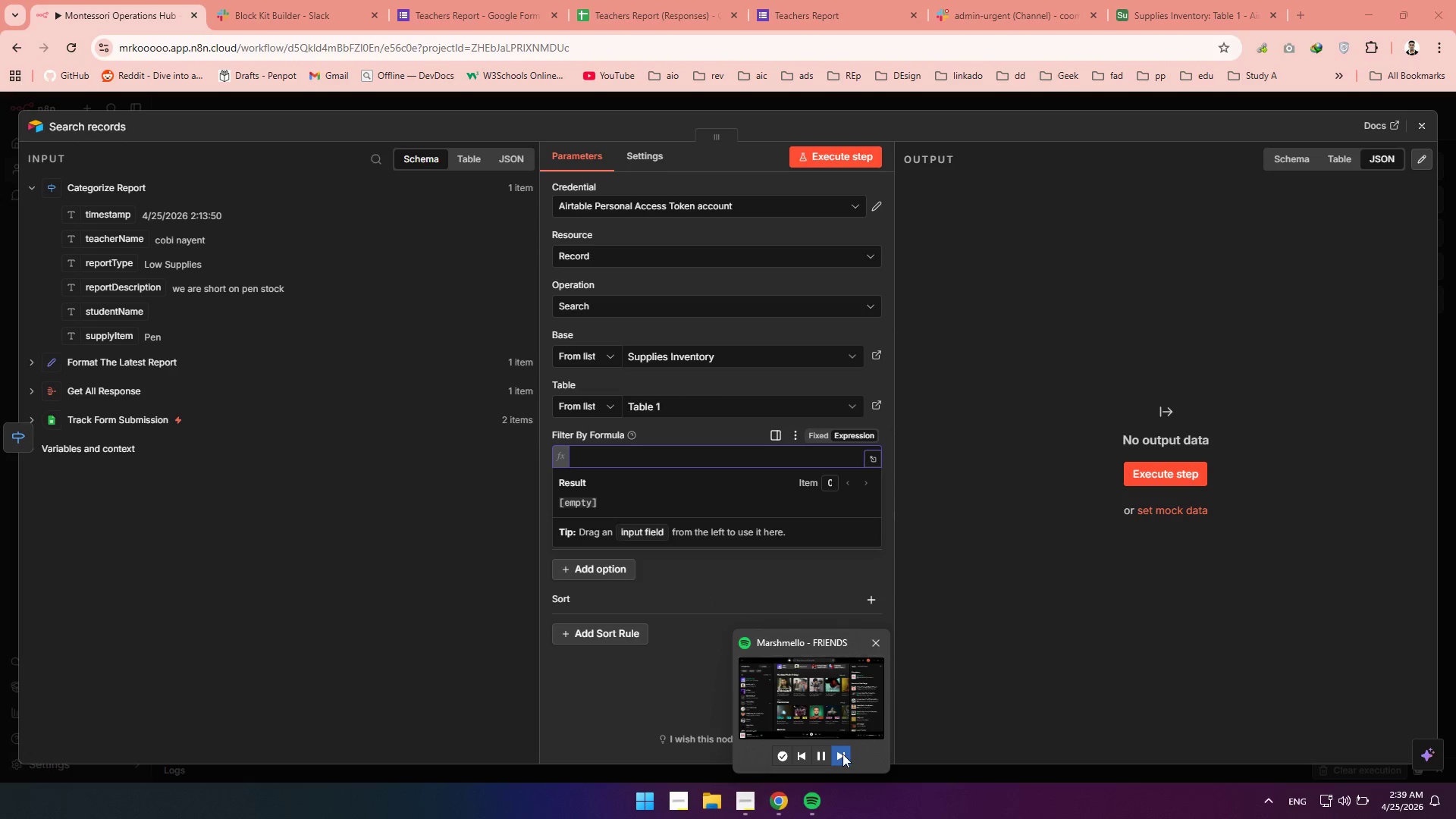 
left_click([843, 754])
 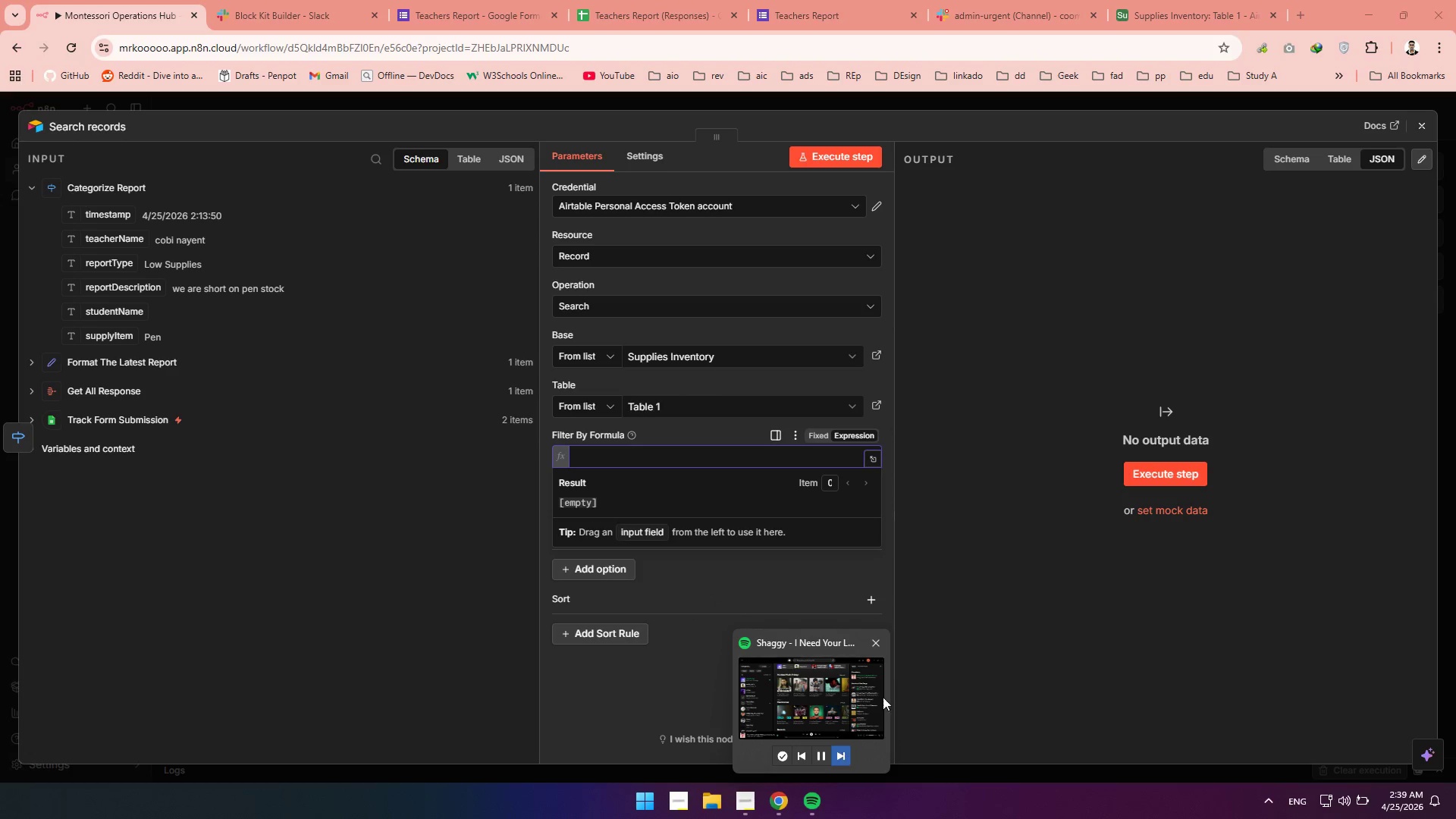 
left_click([965, 568])
 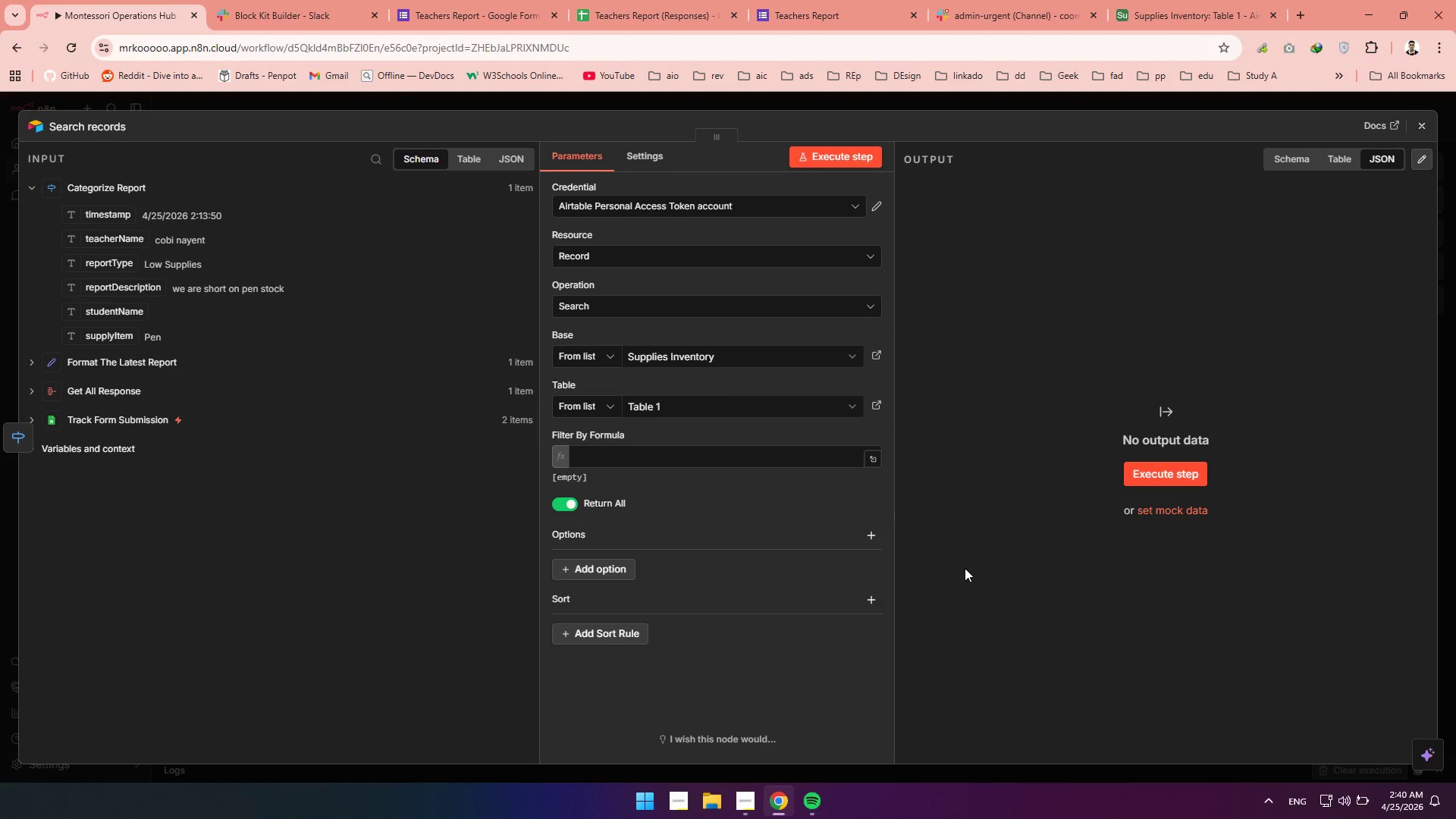 
wait(18.8)
 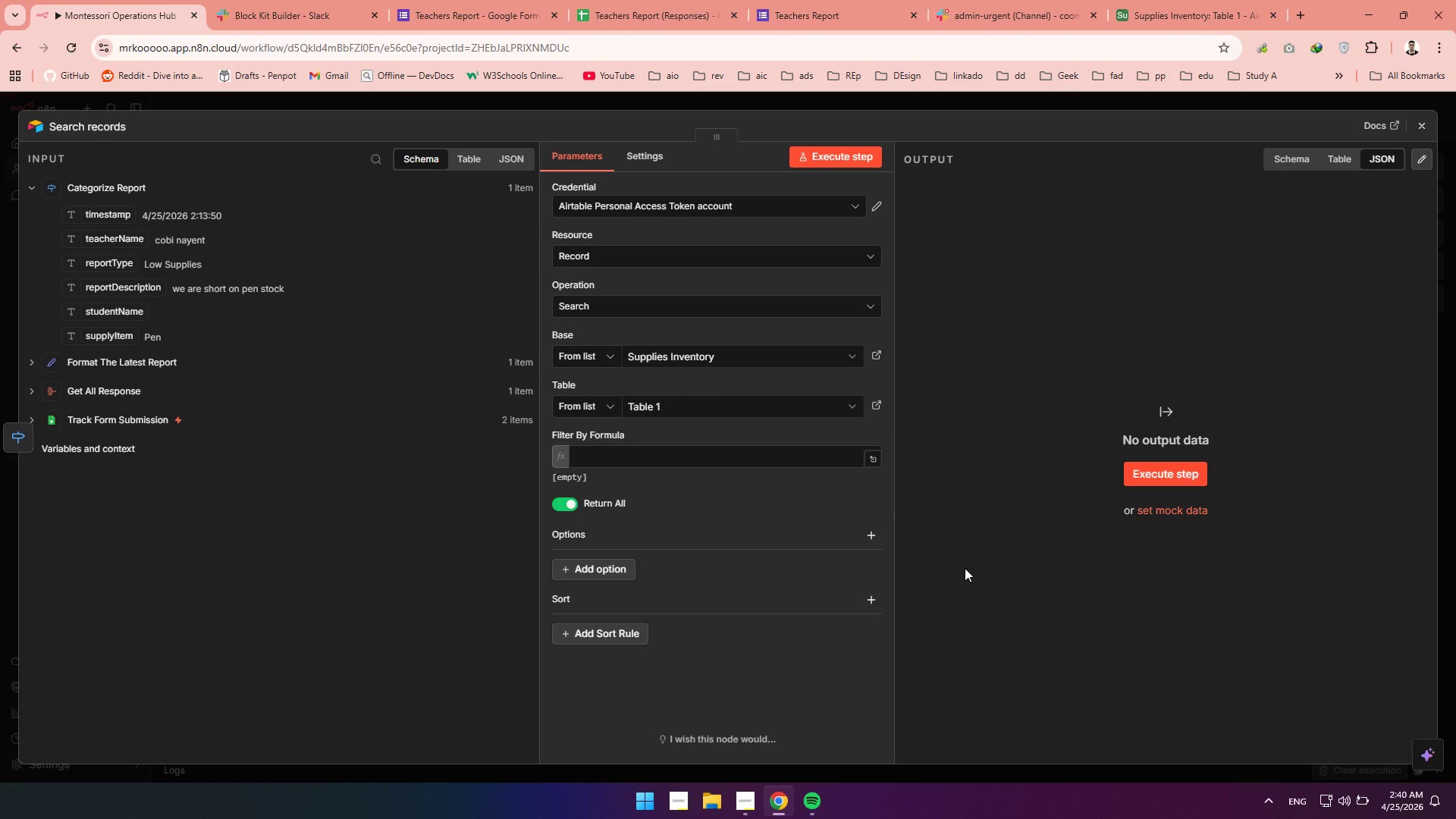 
left_click([592, 450])
 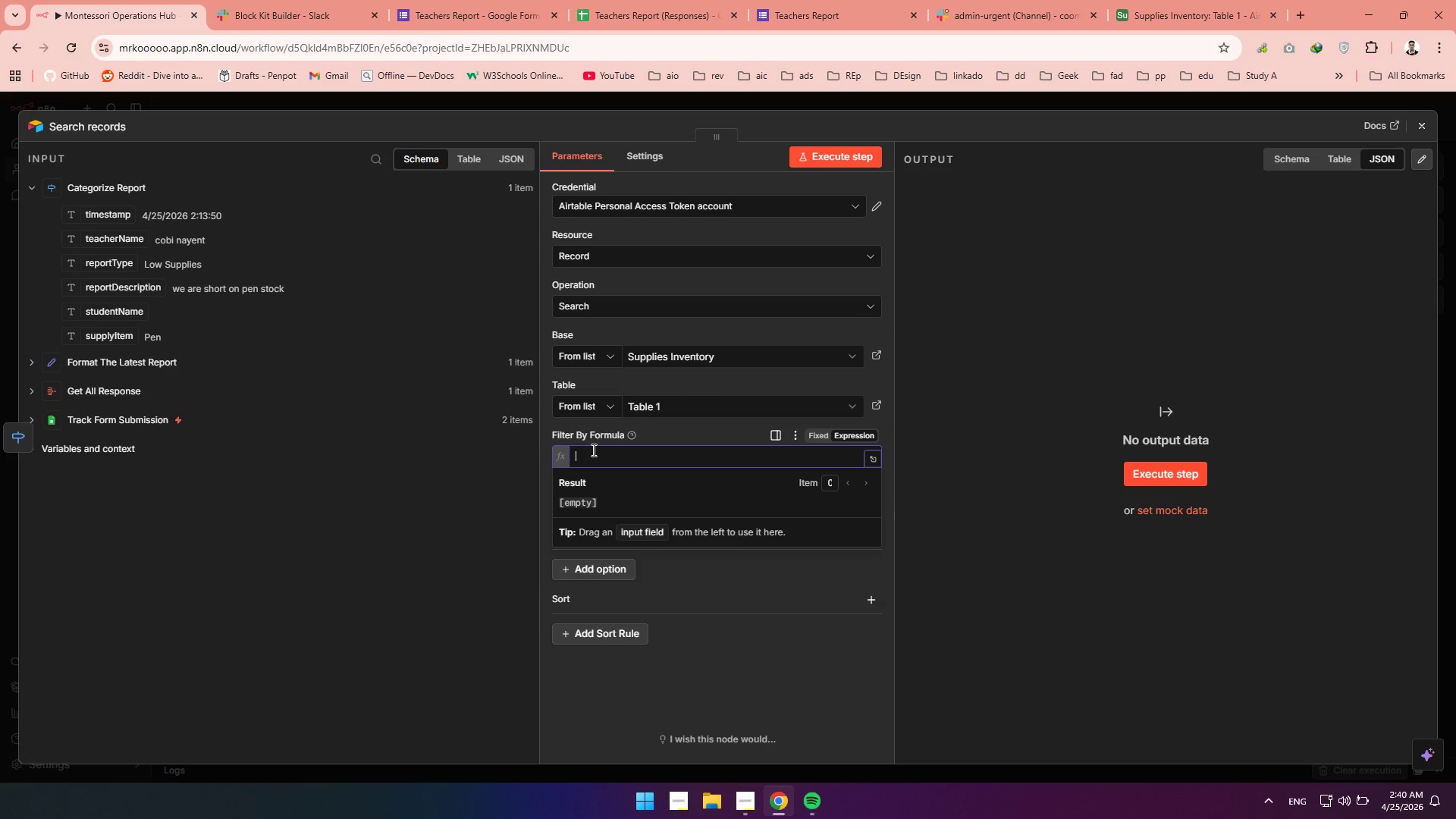 
wait(5.89)
 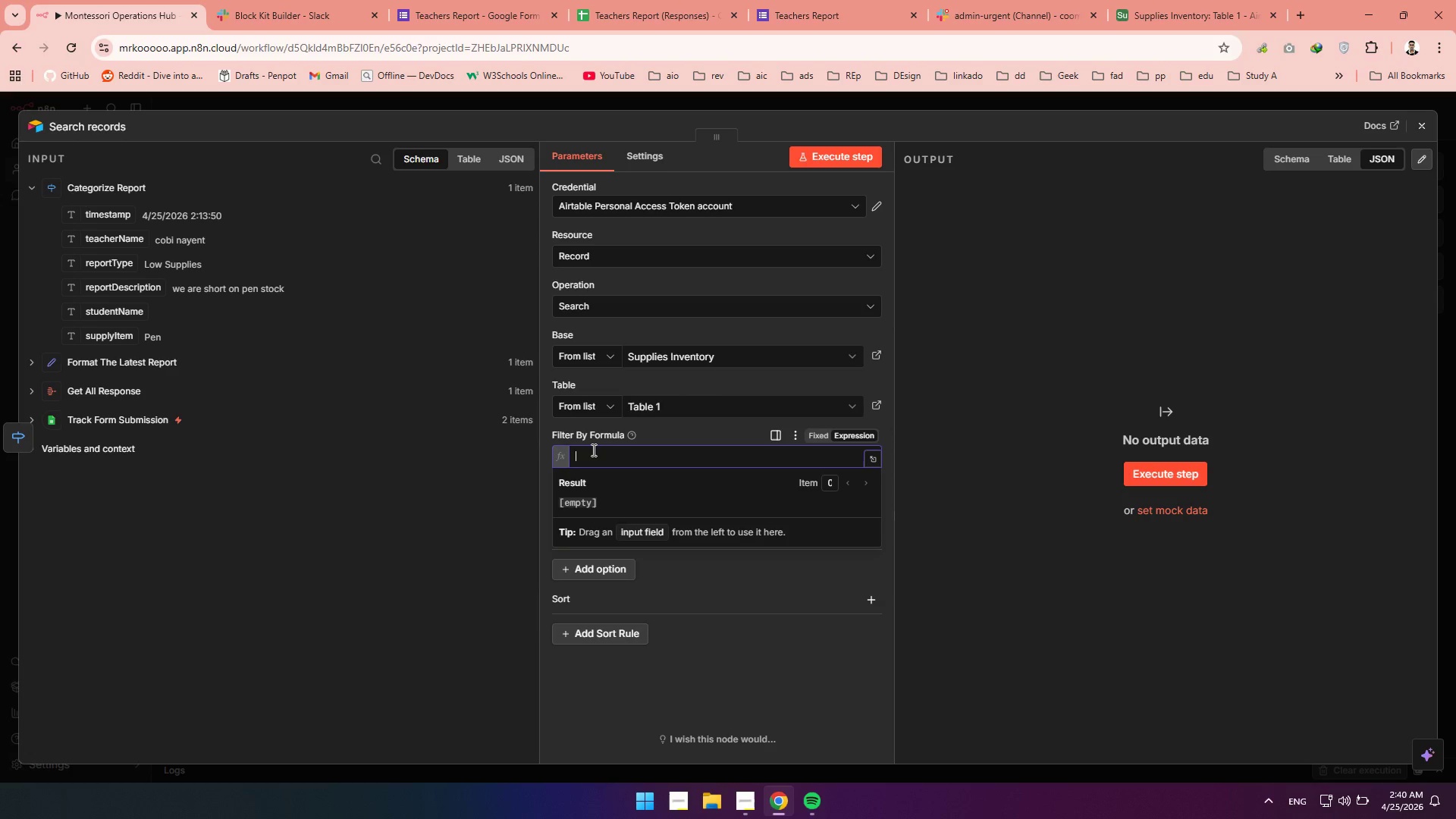 
left_click([820, 429])
 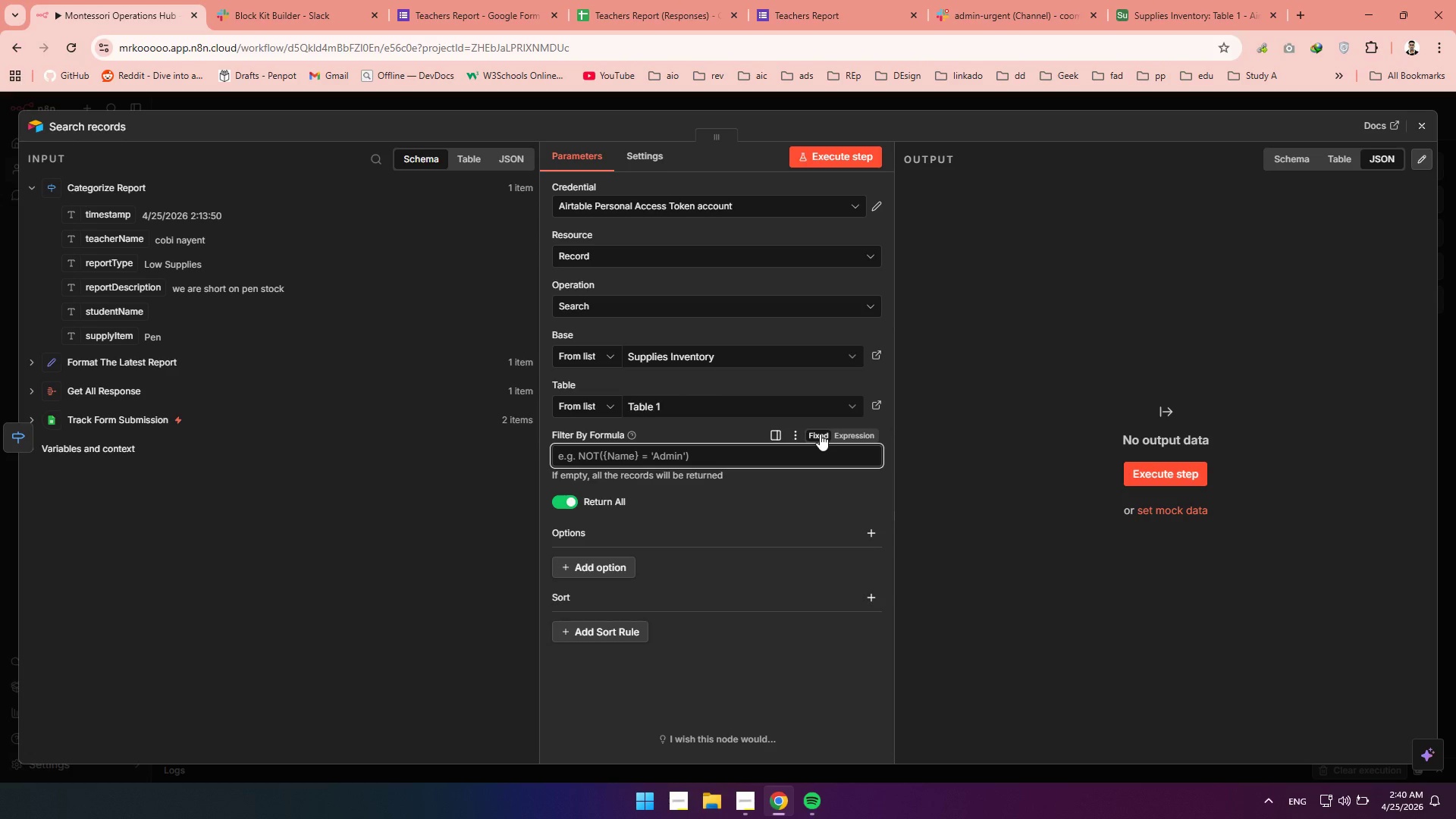 
wait(14.67)
 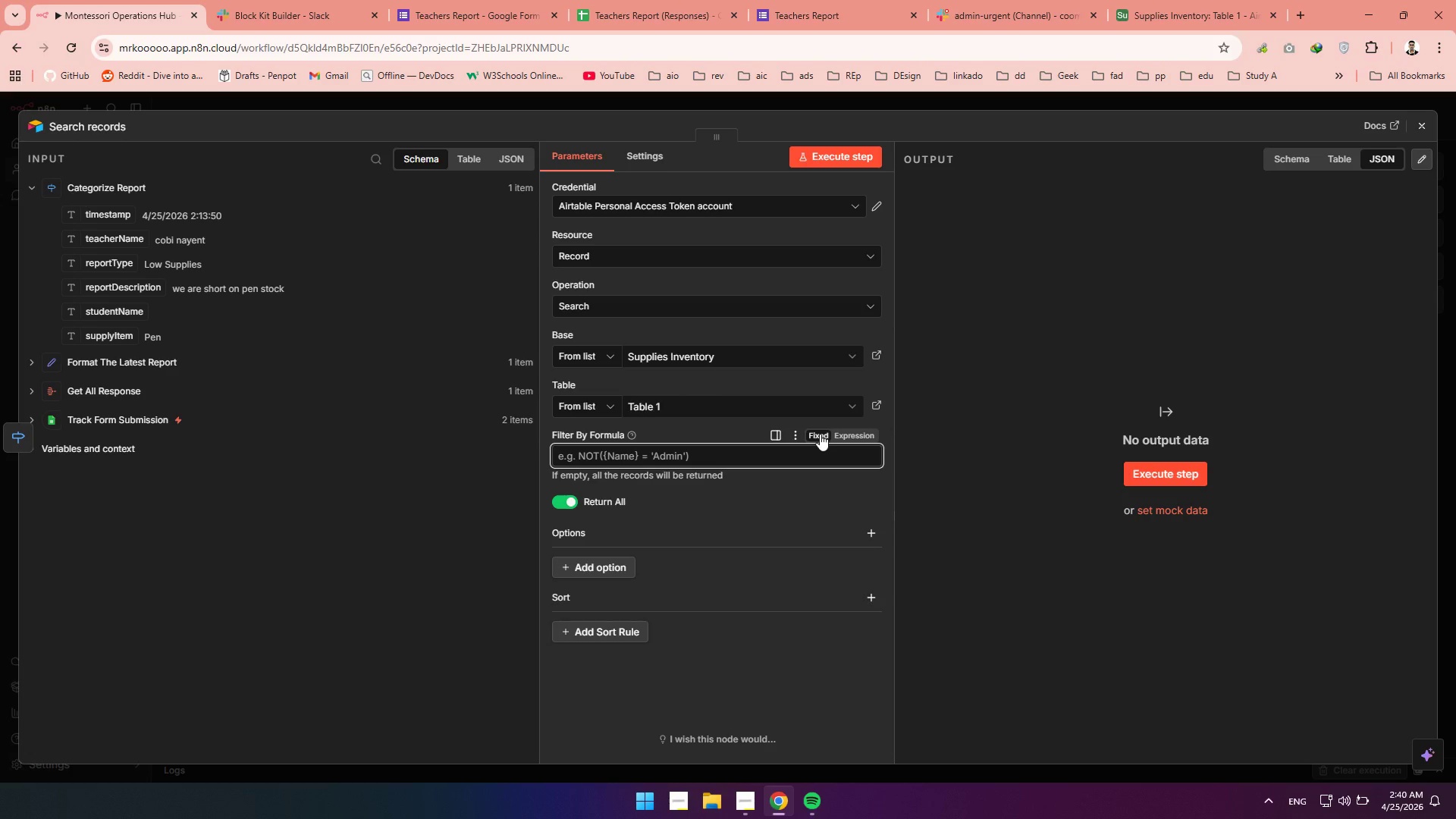 
left_click_drag(start_coordinate=[648, 463], to_coordinate=[864, 431])
 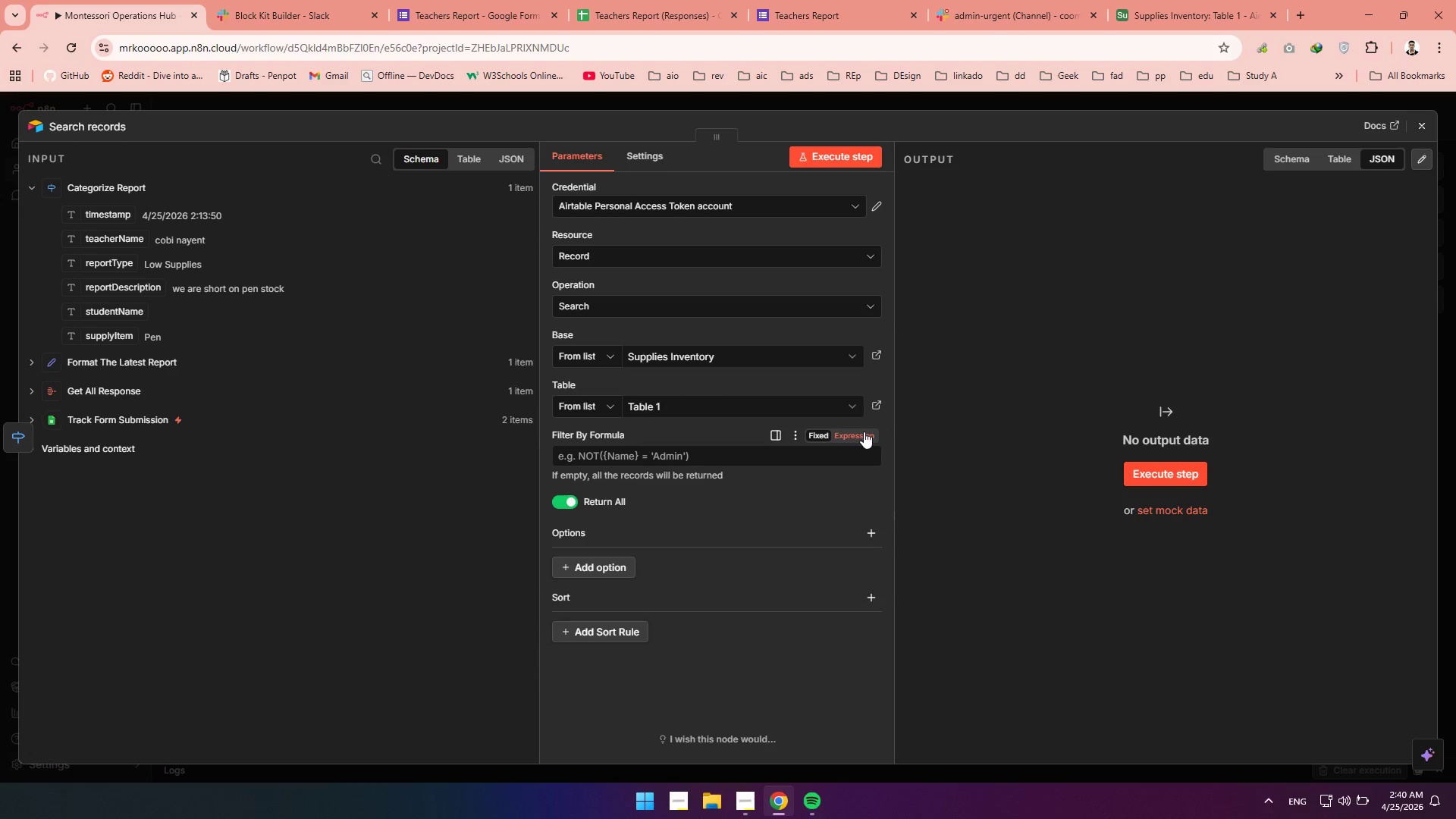 
left_click([864, 431])
 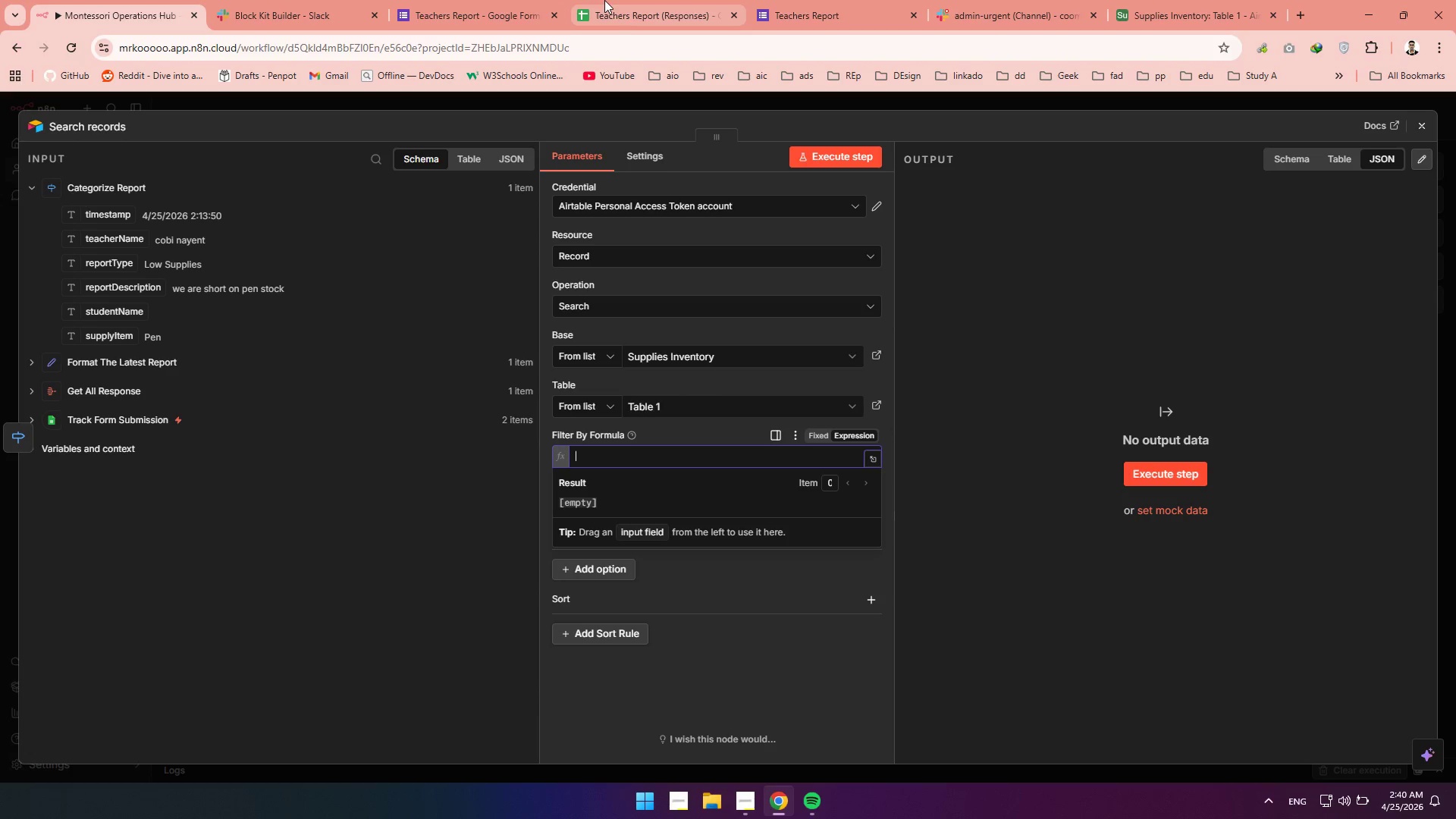 
left_click([278, 0])
 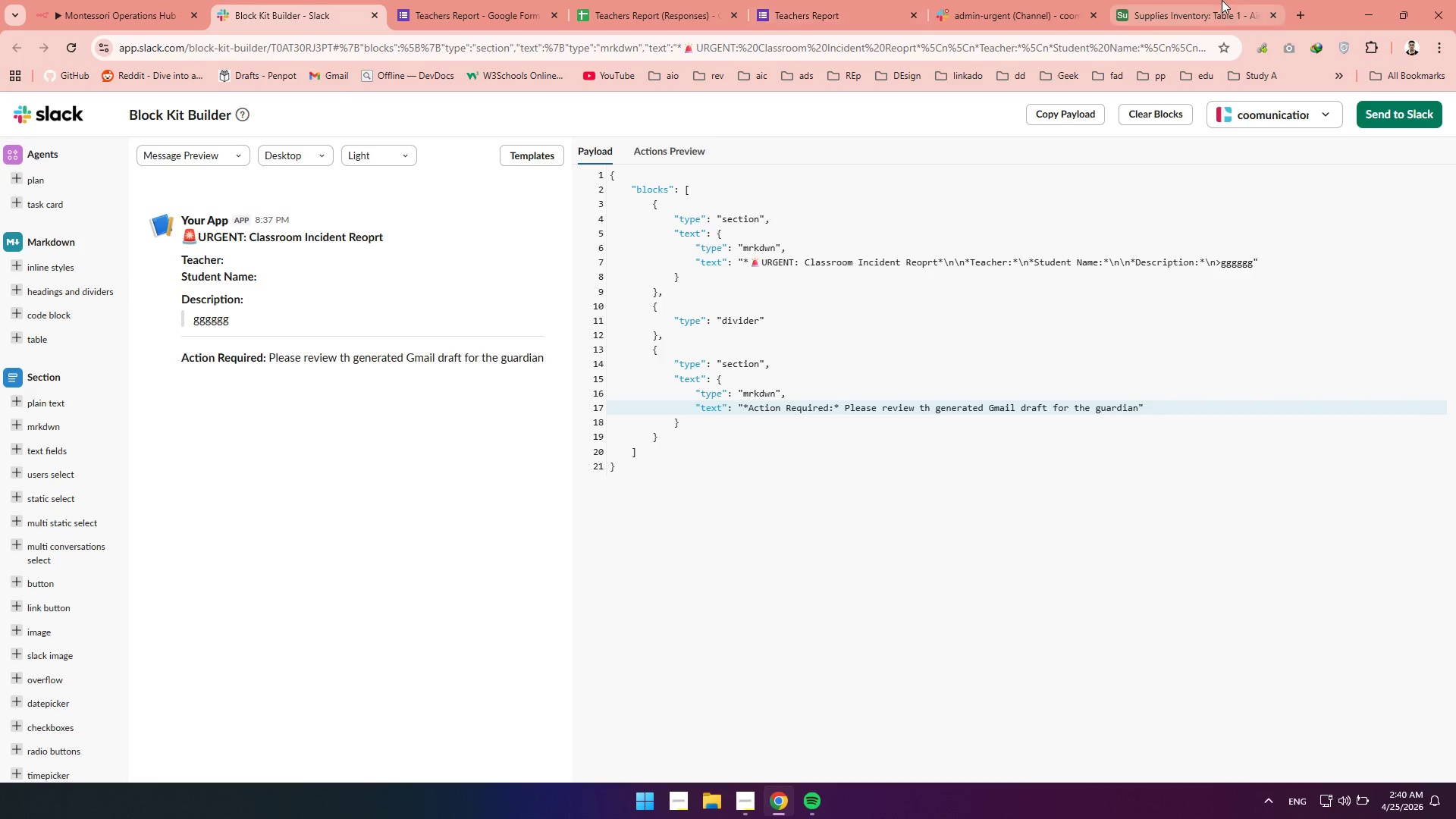 
left_click([1222, 0])
 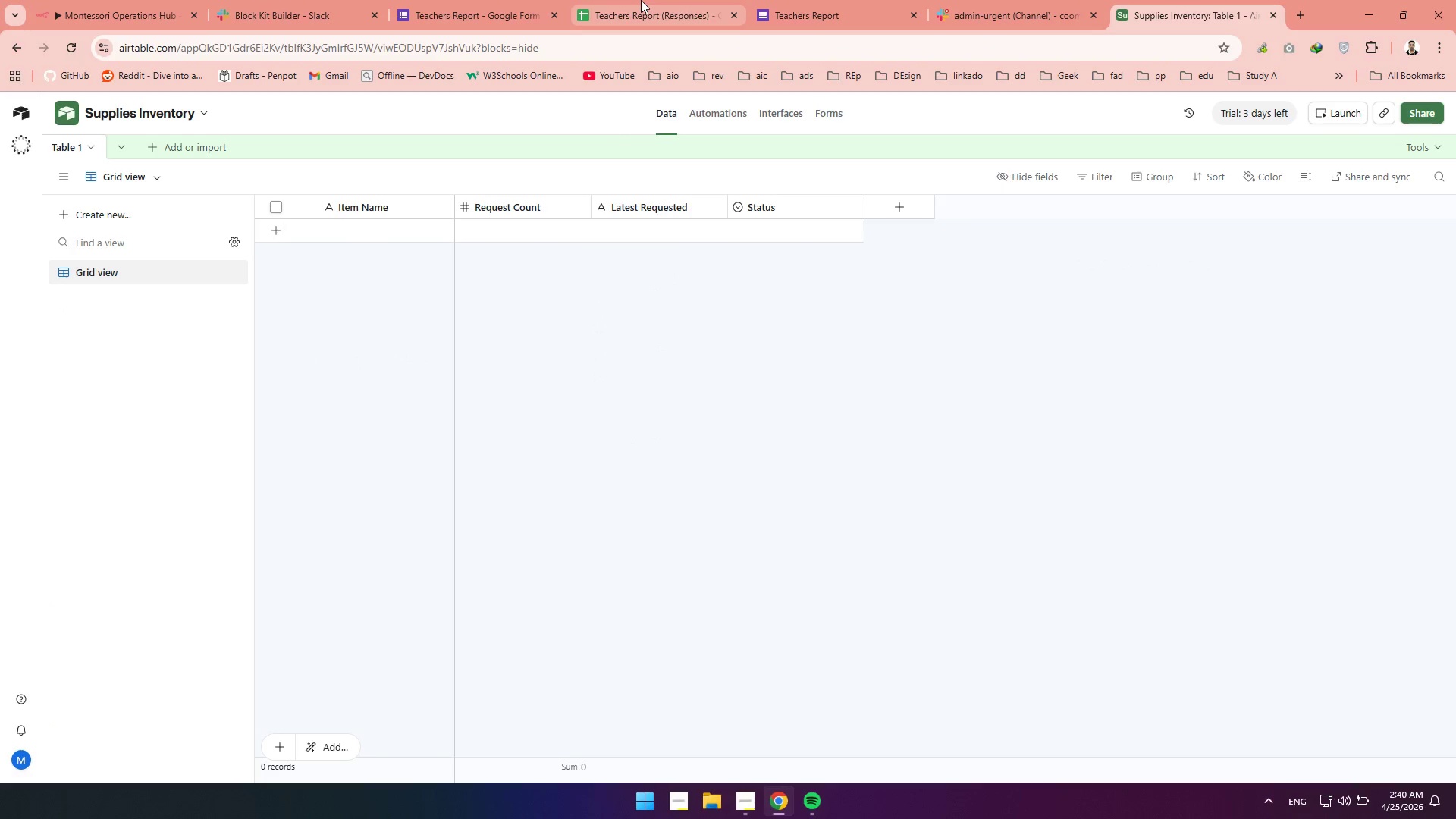 
left_click([129, 0])
 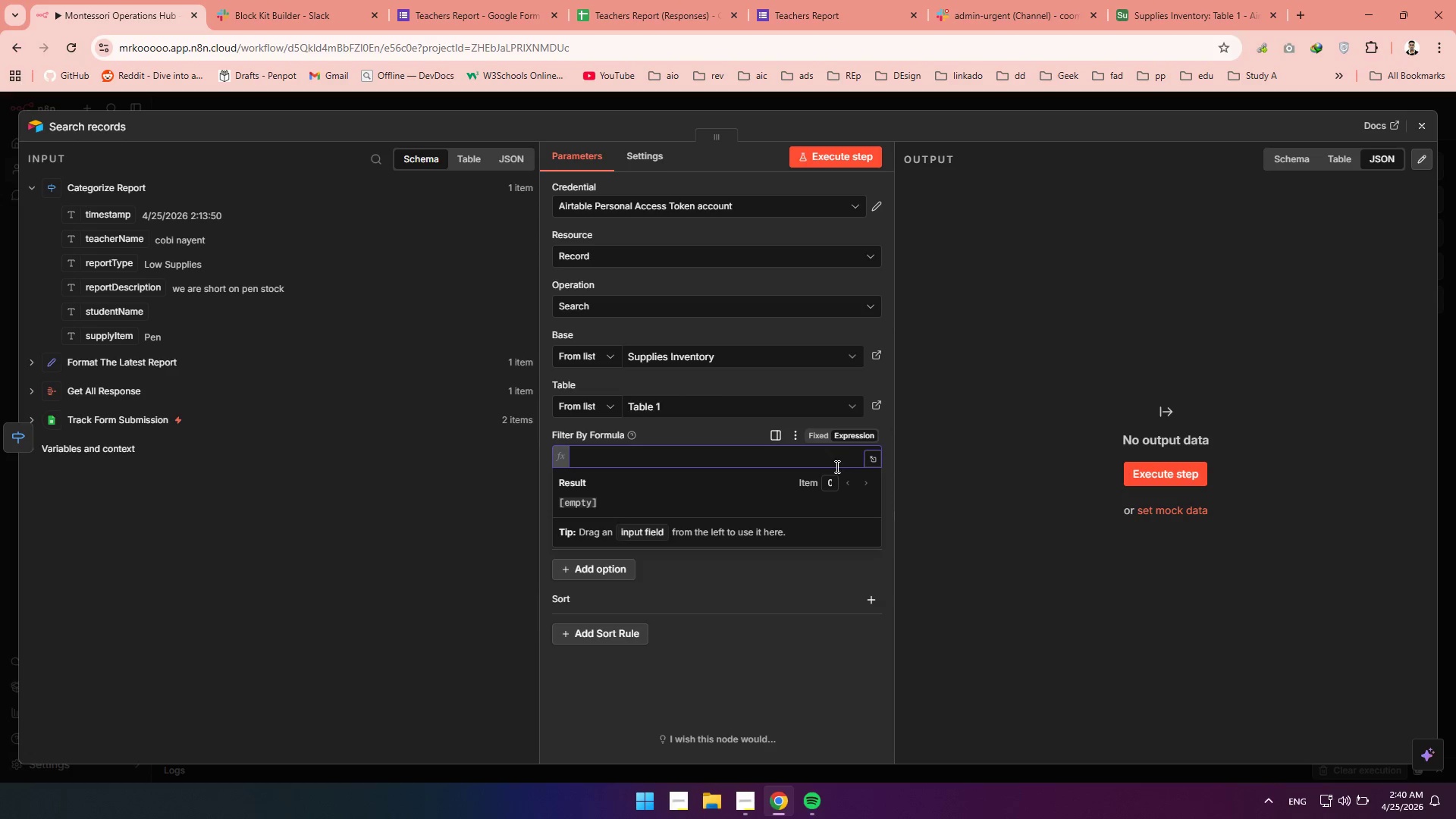 
left_click([821, 441])
 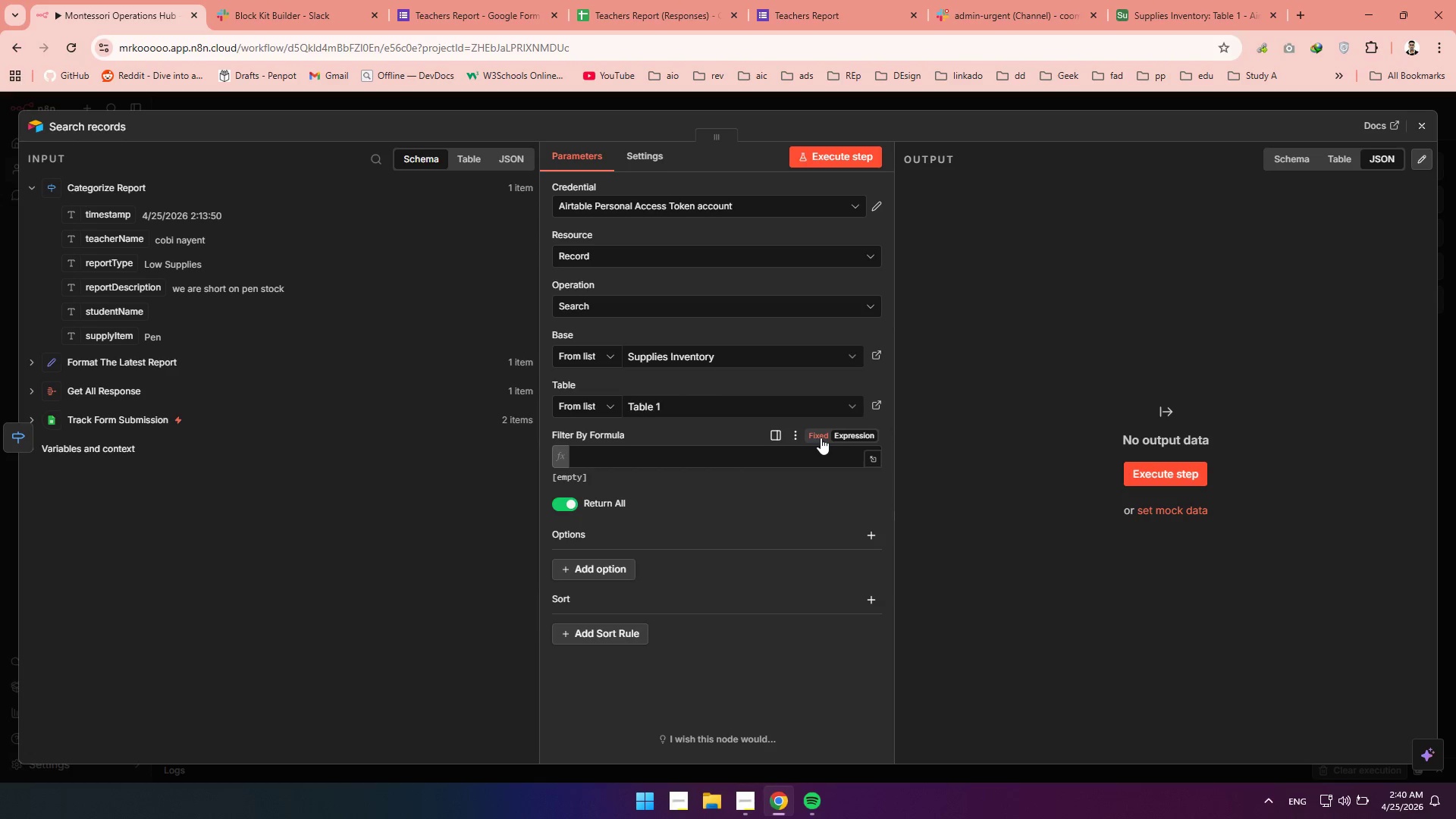 
left_click([821, 438])
 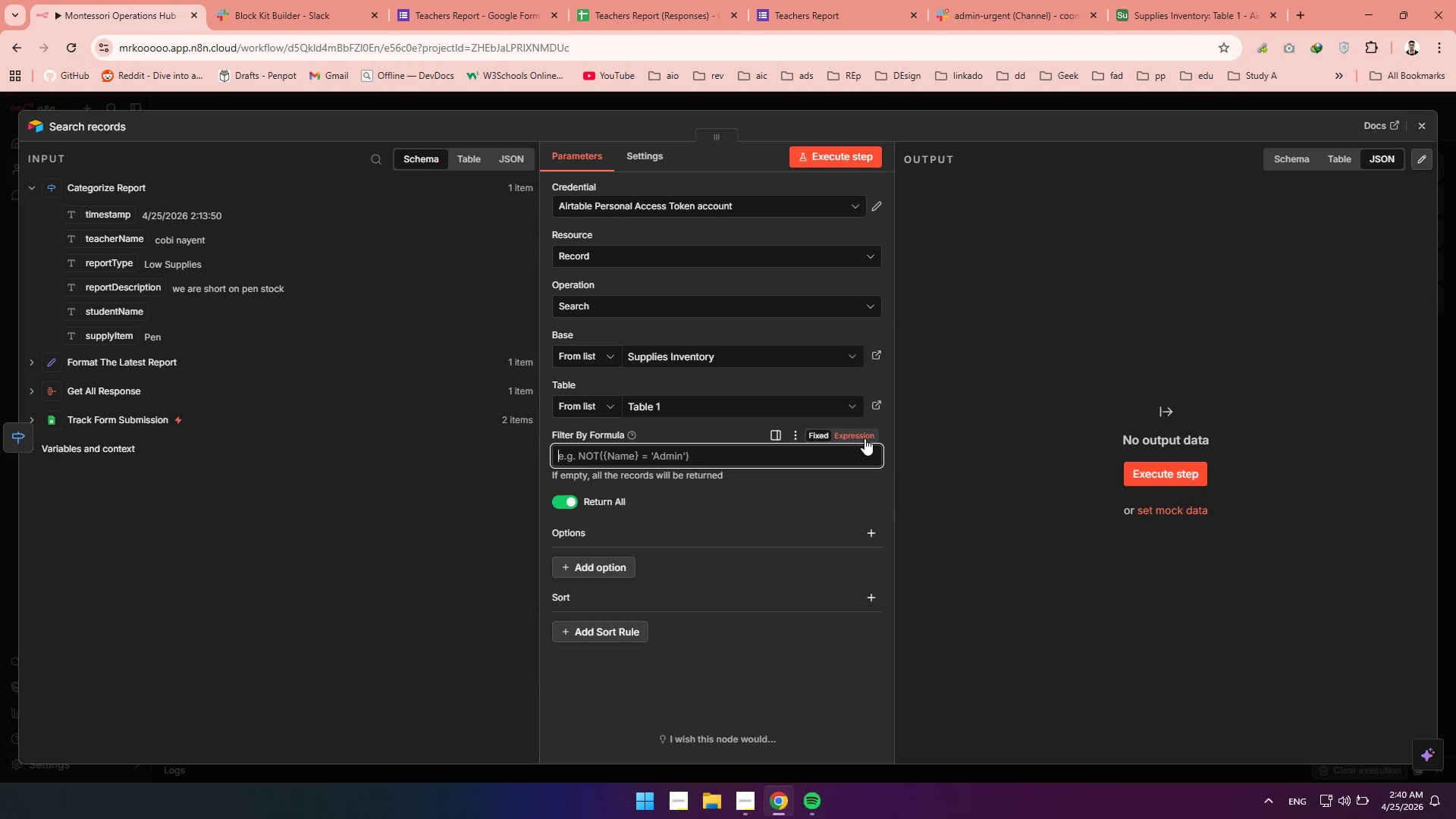 
left_click([865, 438])
 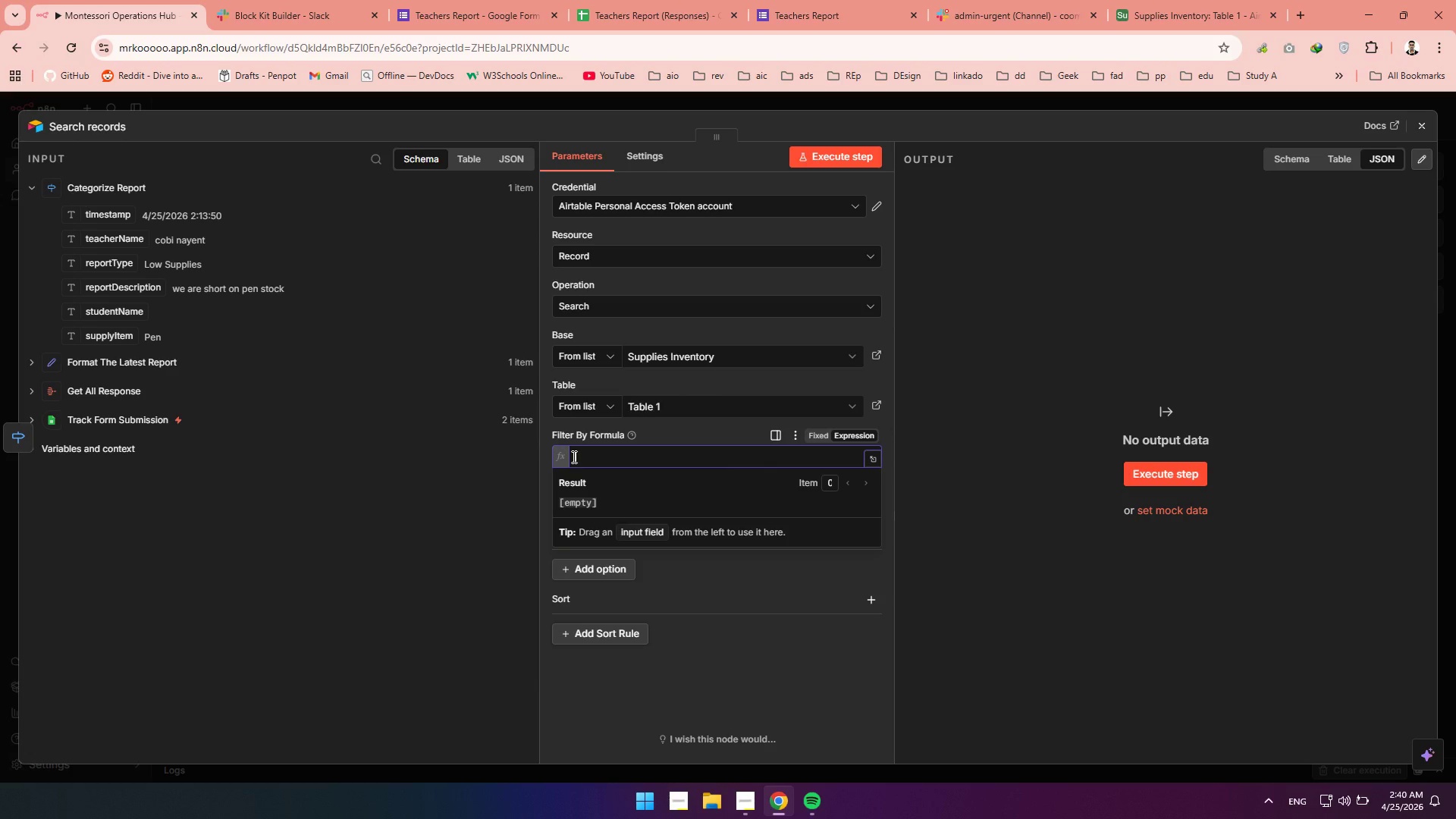 
type({Item Name)
 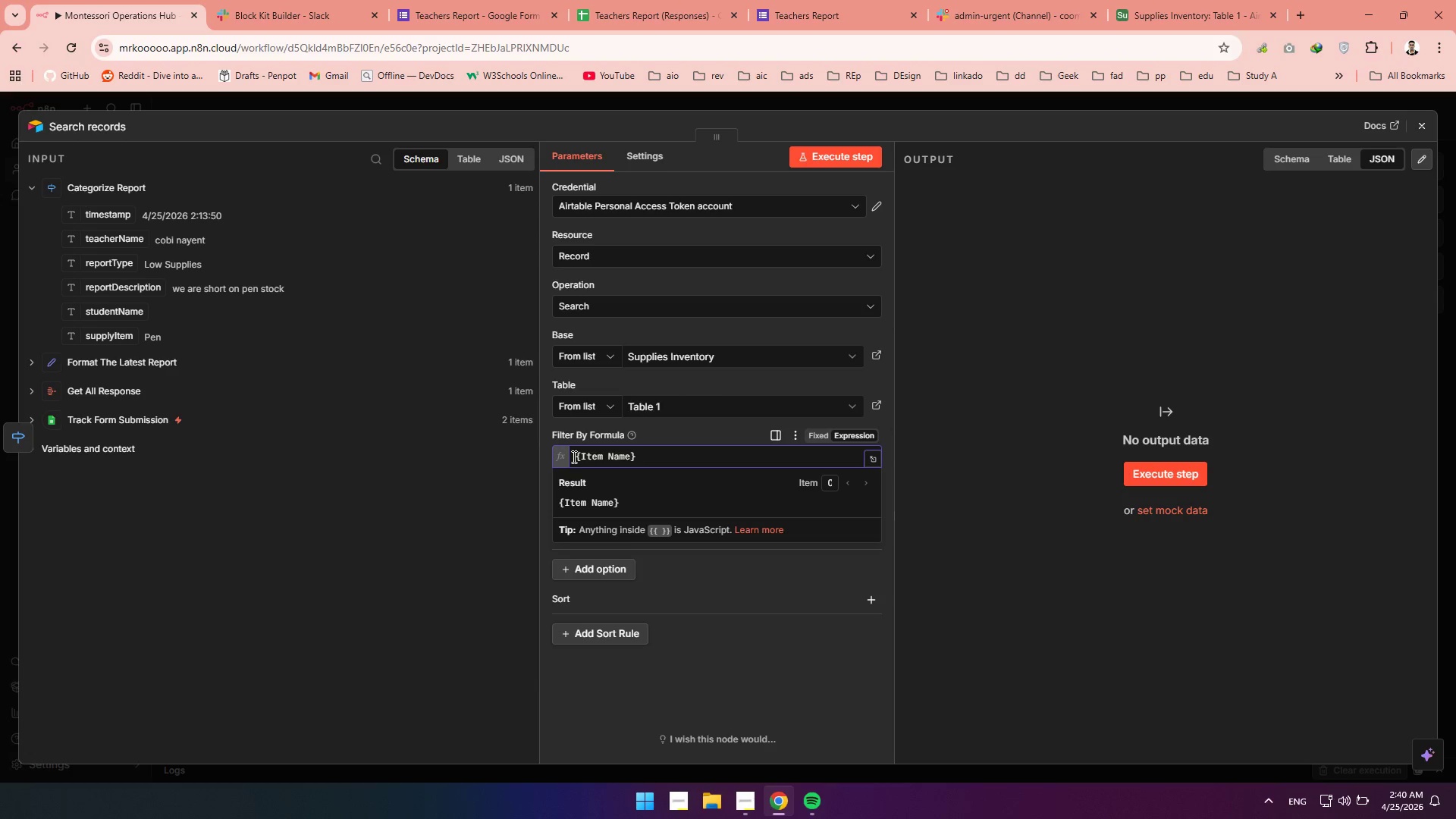 
key(ArrowRight)
 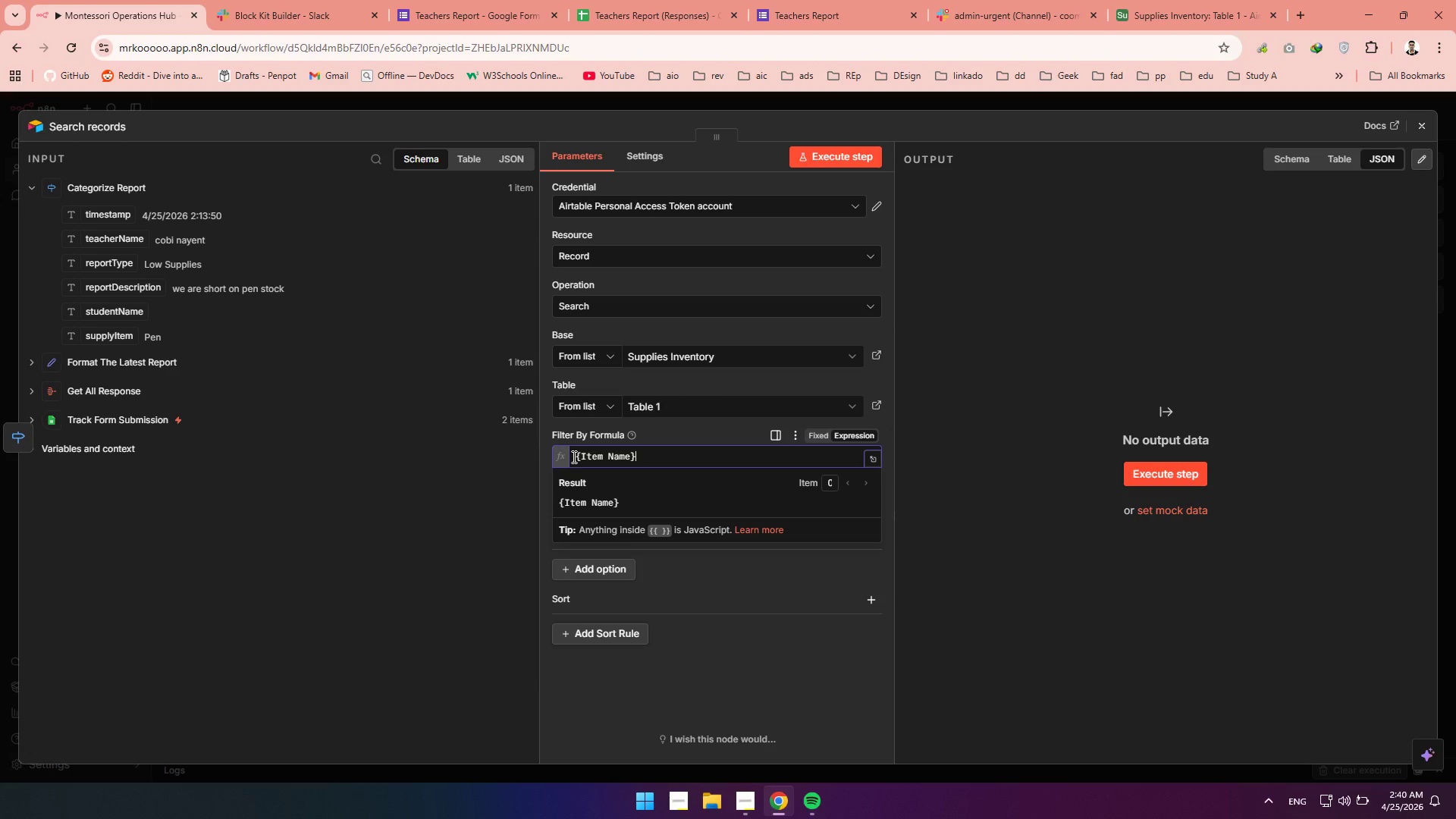 
key(Equal)
 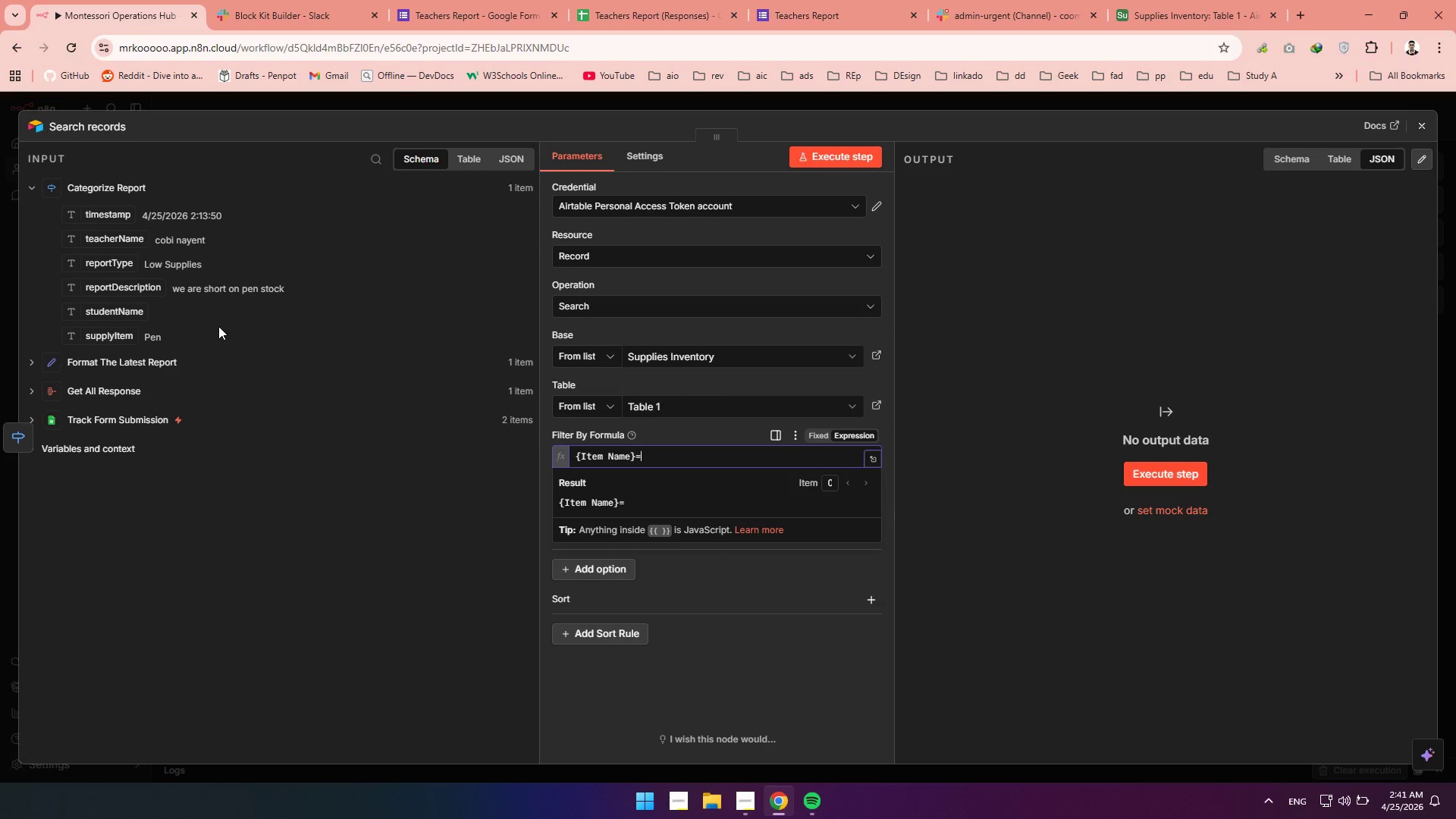 
wait(7.33)
 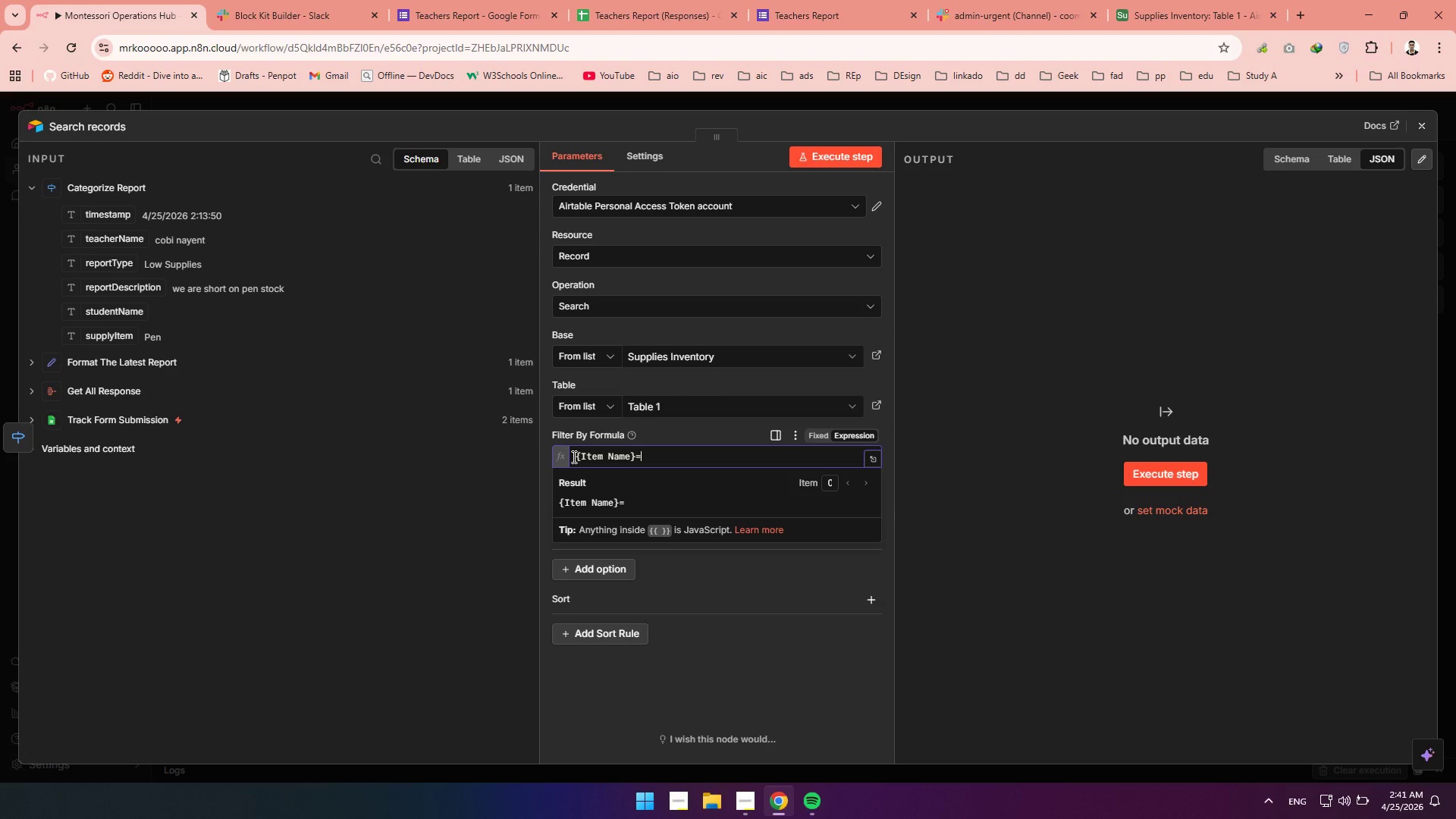 
left_click_drag(start_coordinate=[108, 340], to_coordinate=[682, 462])
 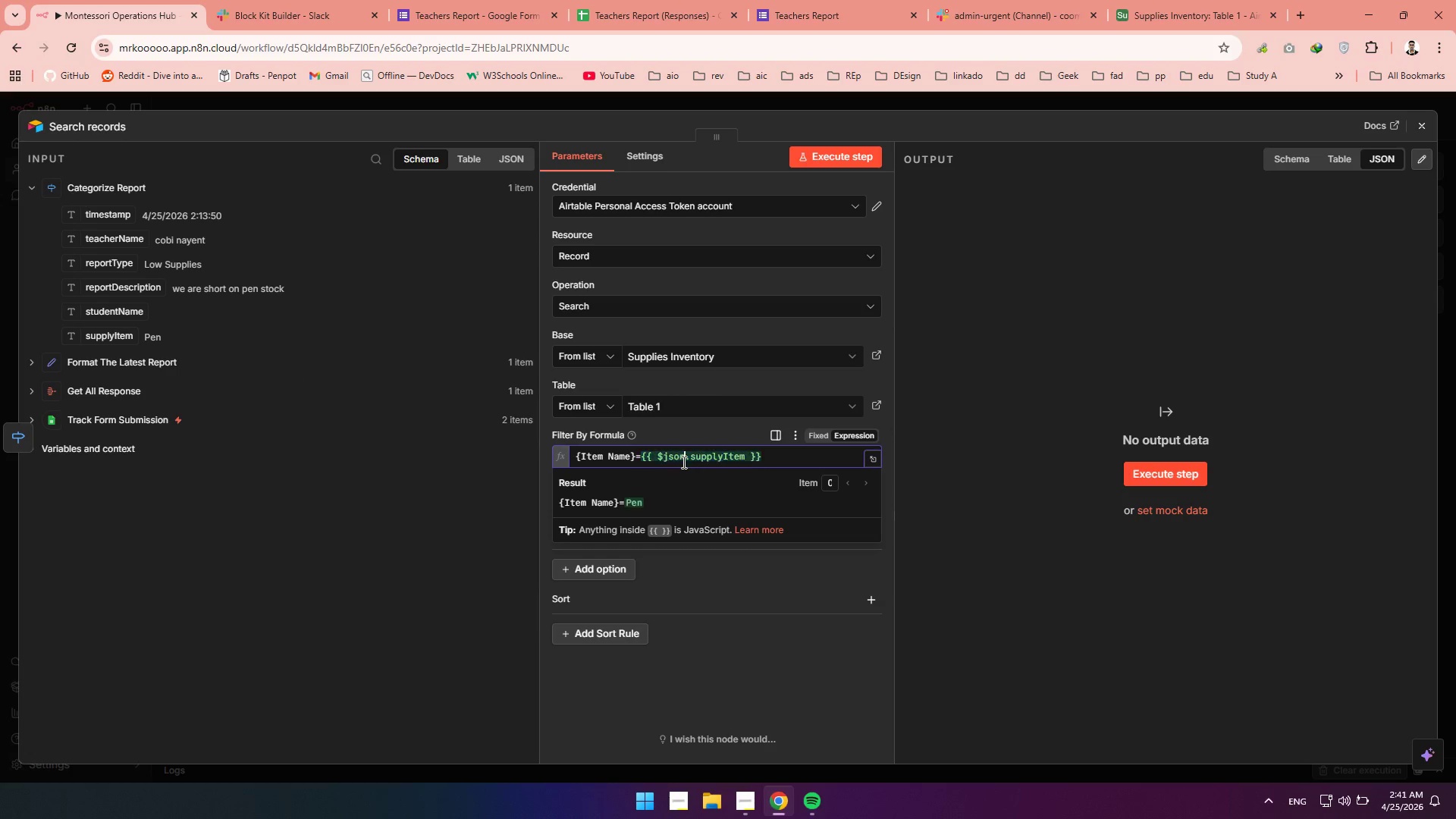 
left_click([682, 462])
 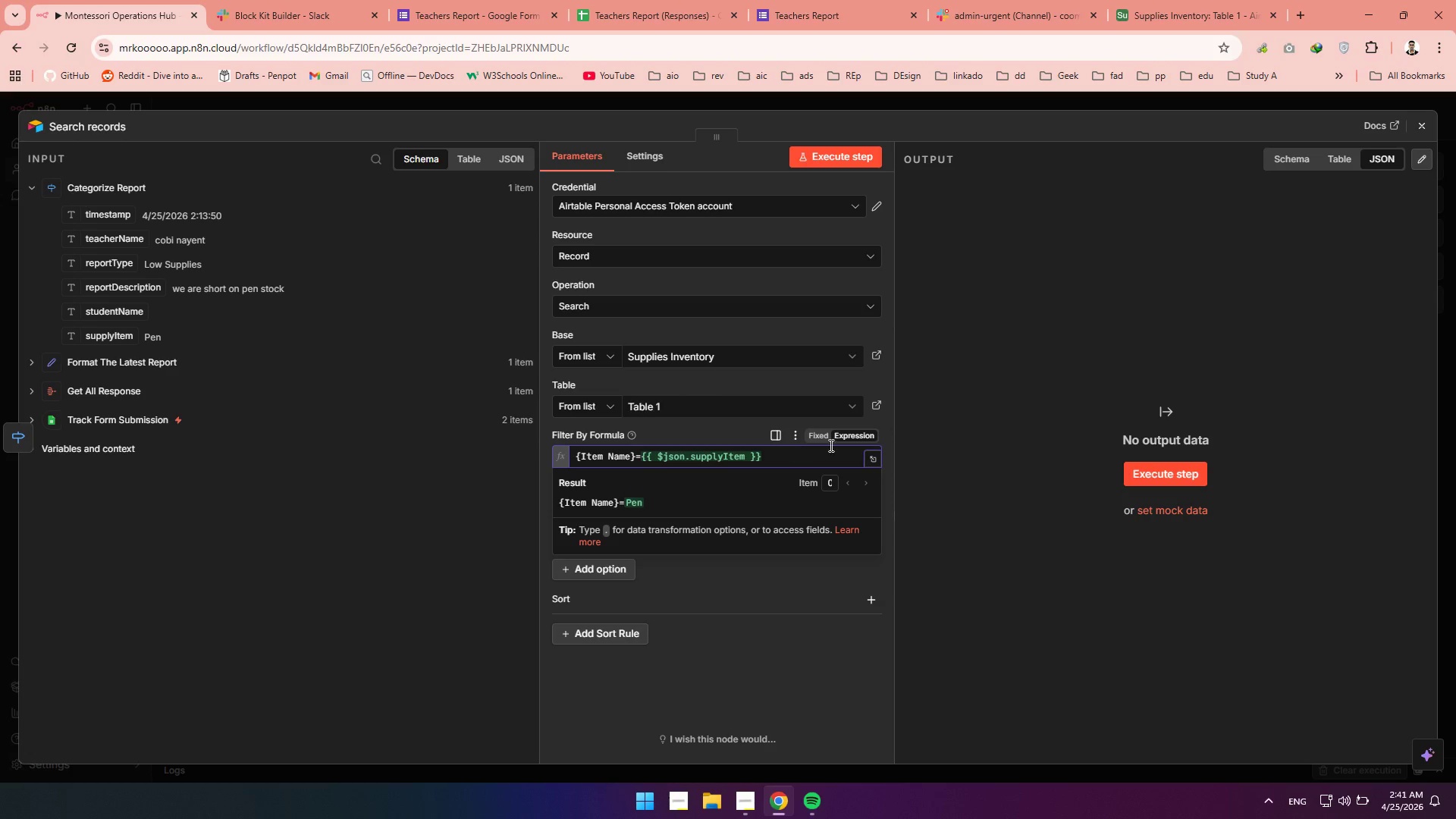 
wait(5.5)
 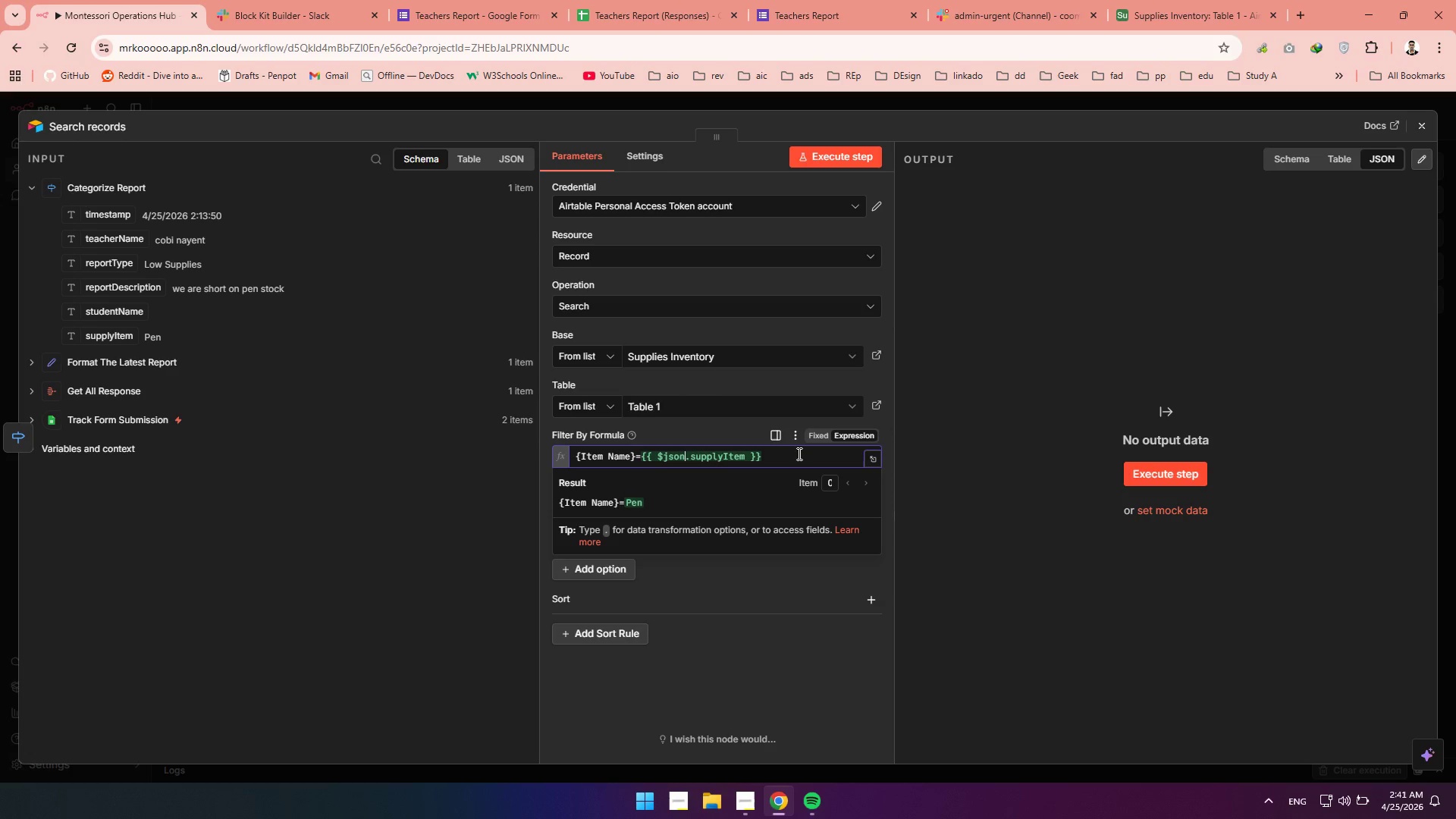 
left_click([828, 165])
 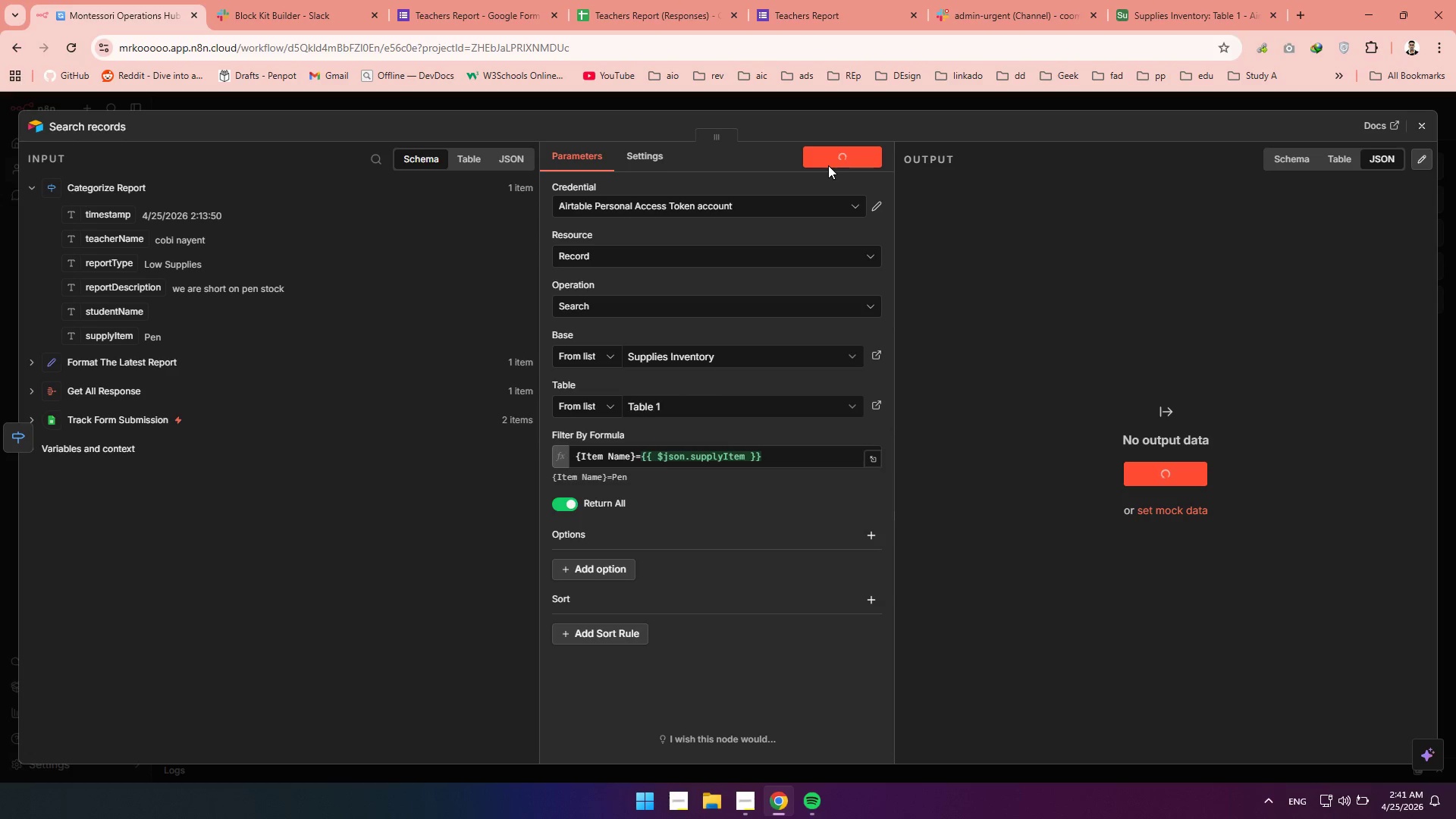 
wait(22.75)
 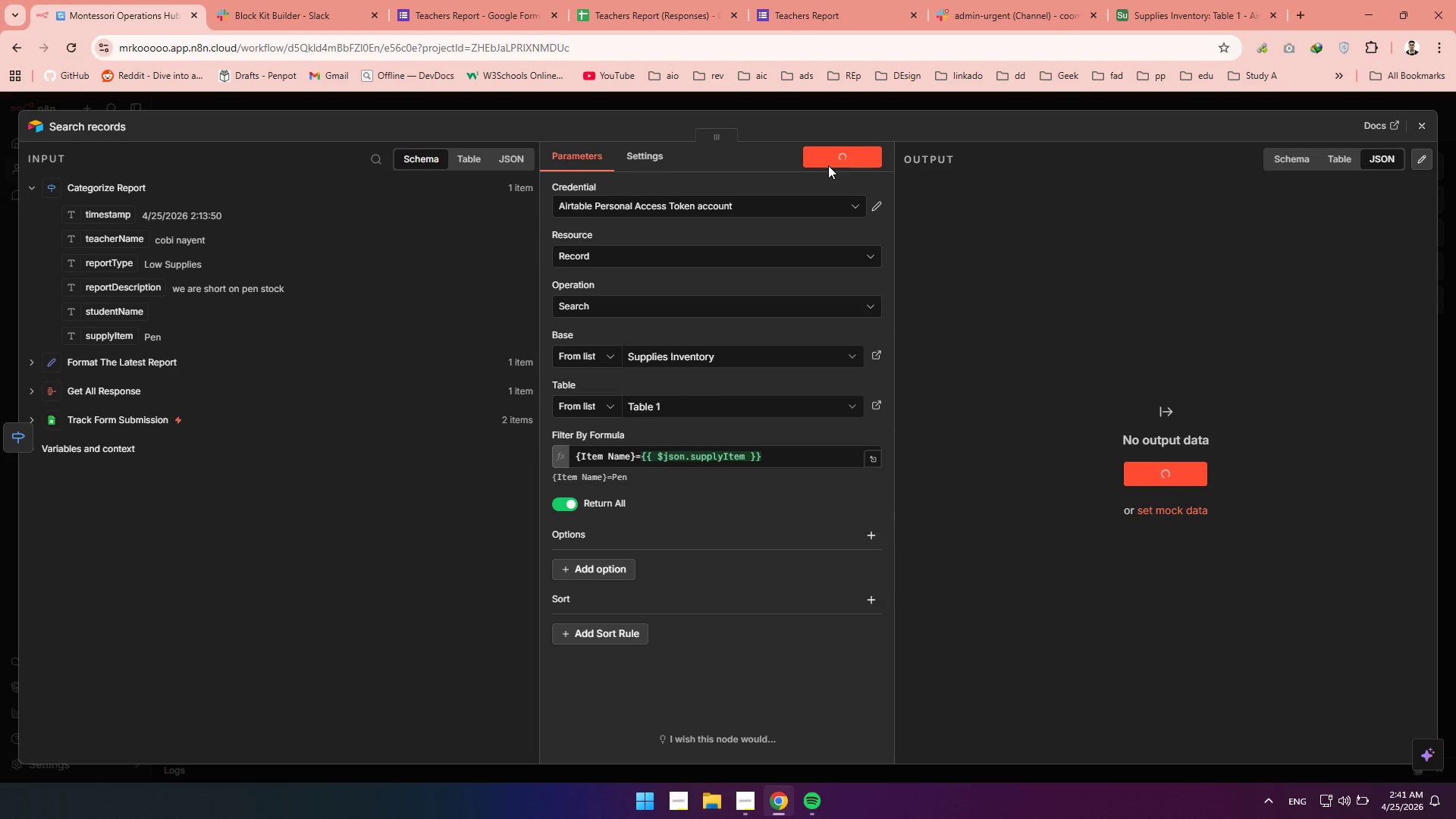 
left_click([1425, 121])
 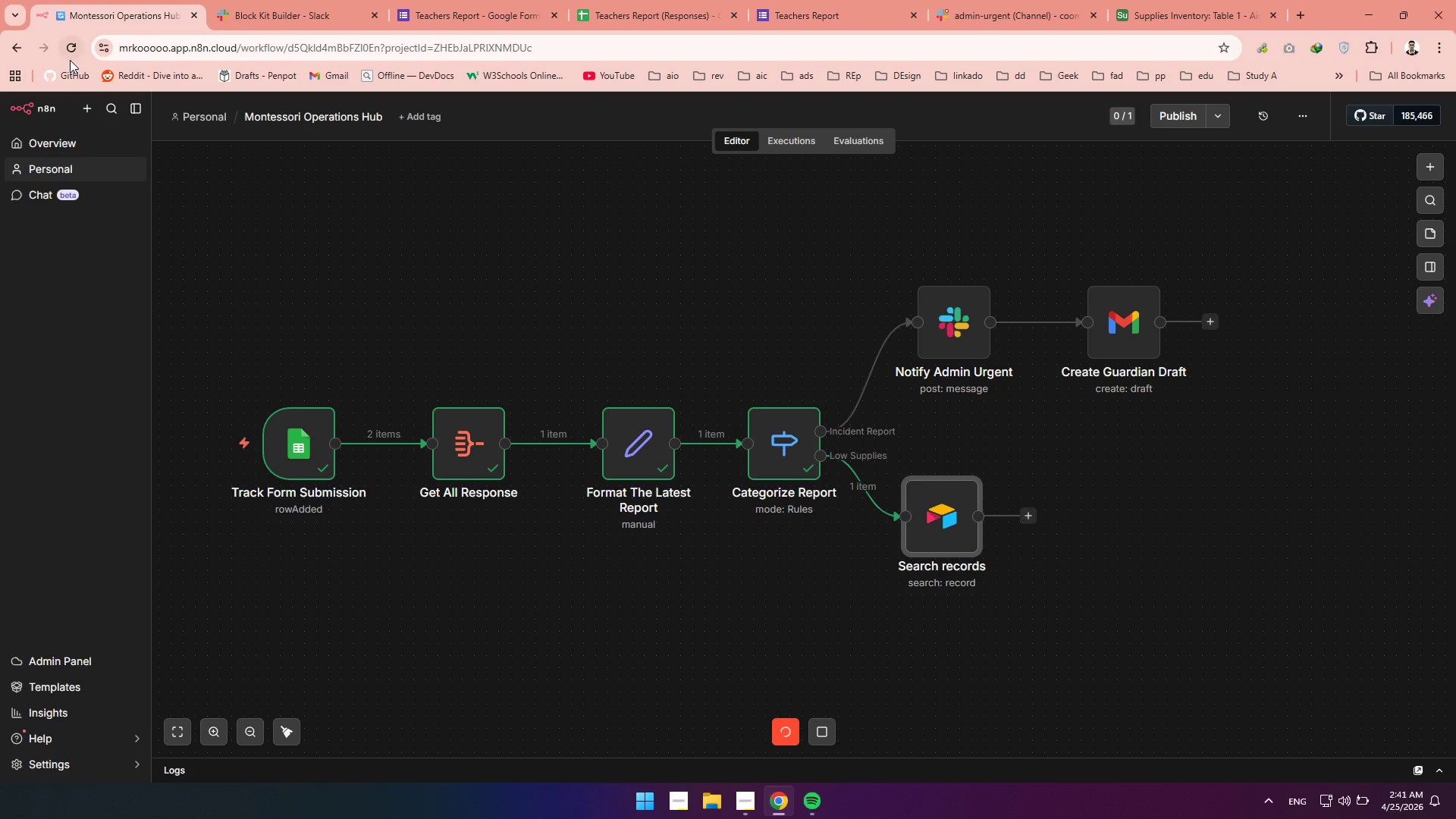 
left_click([70, 60])
 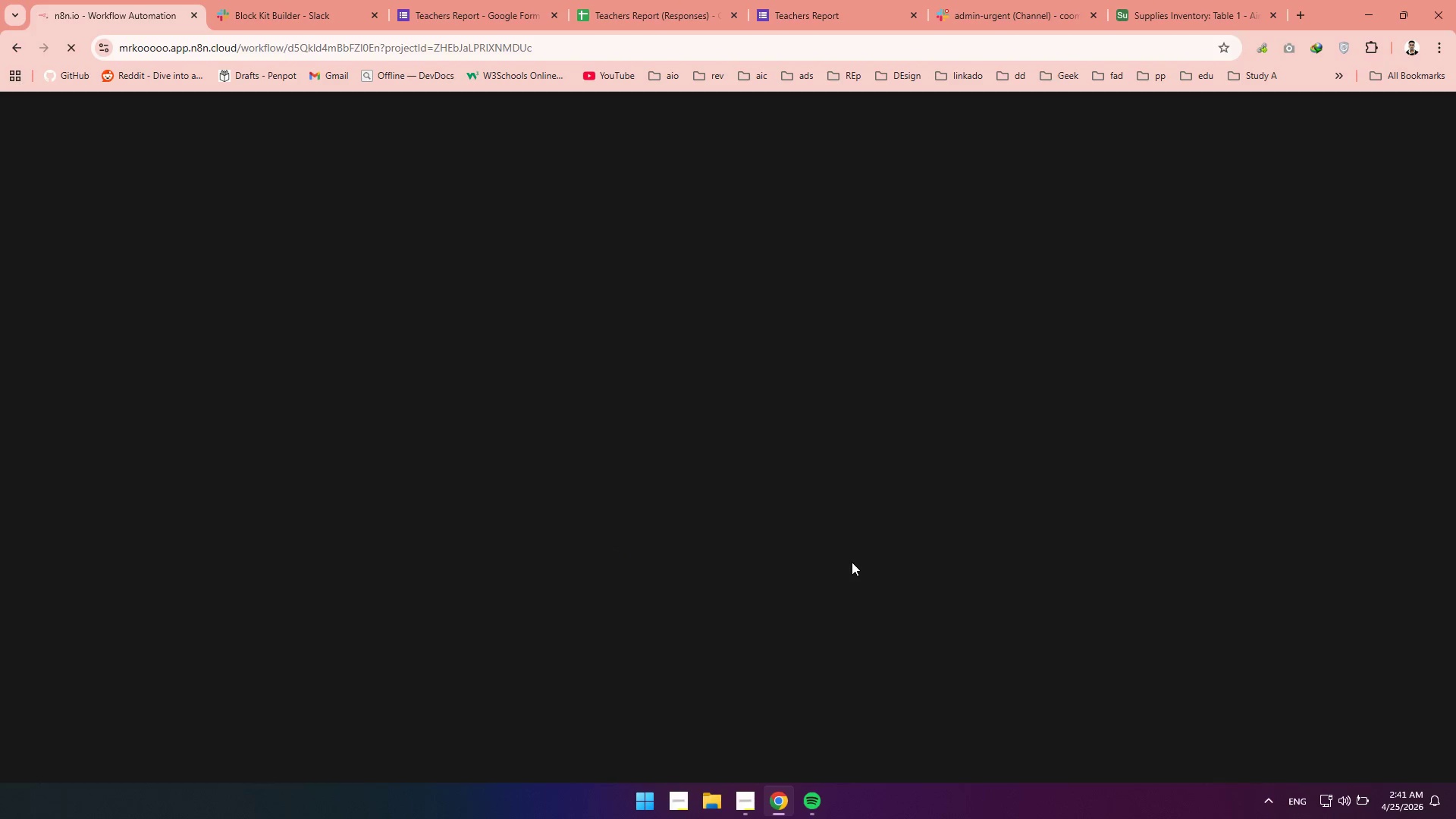 
wait(7.11)
 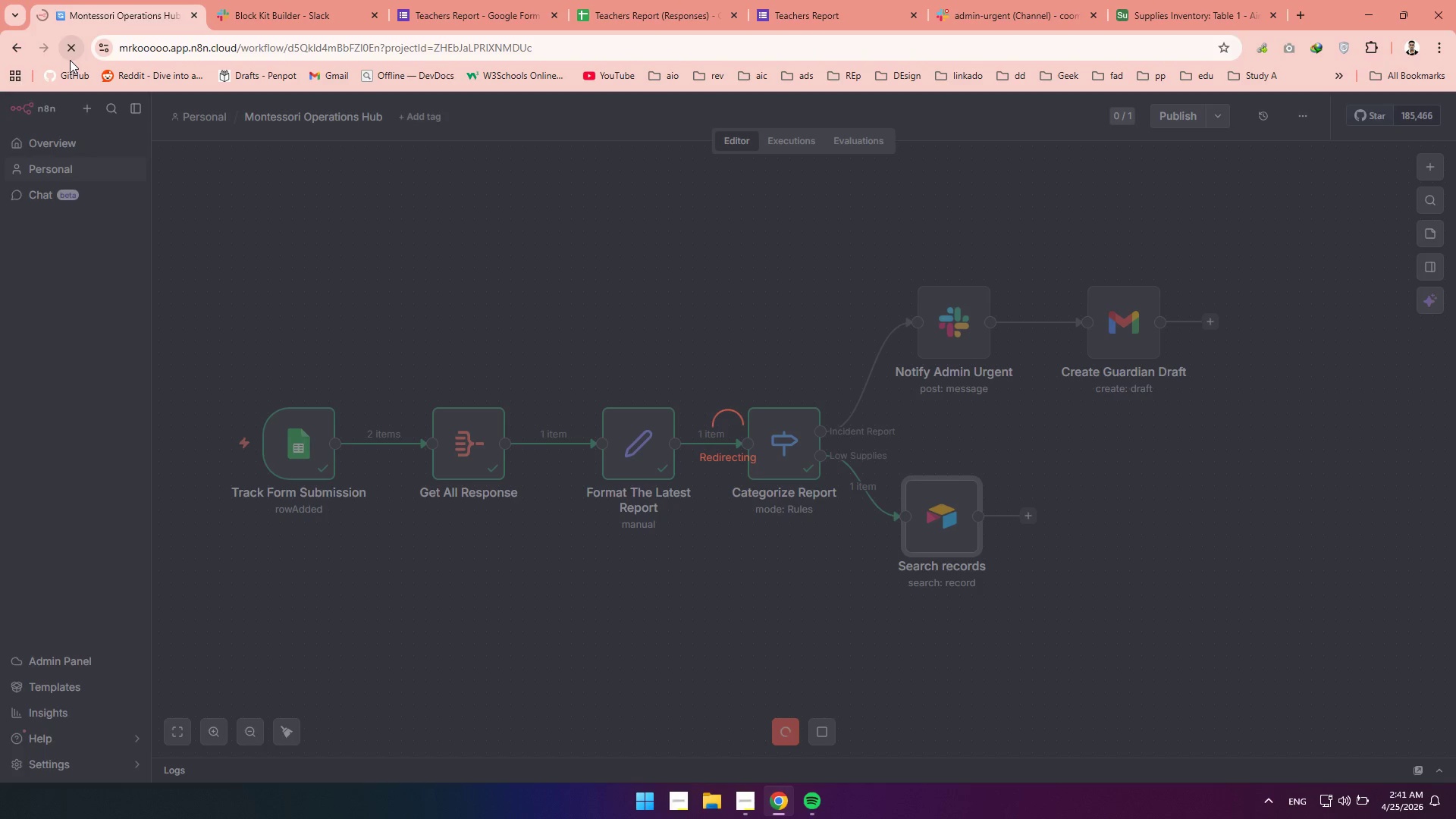 
left_click([744, 806])